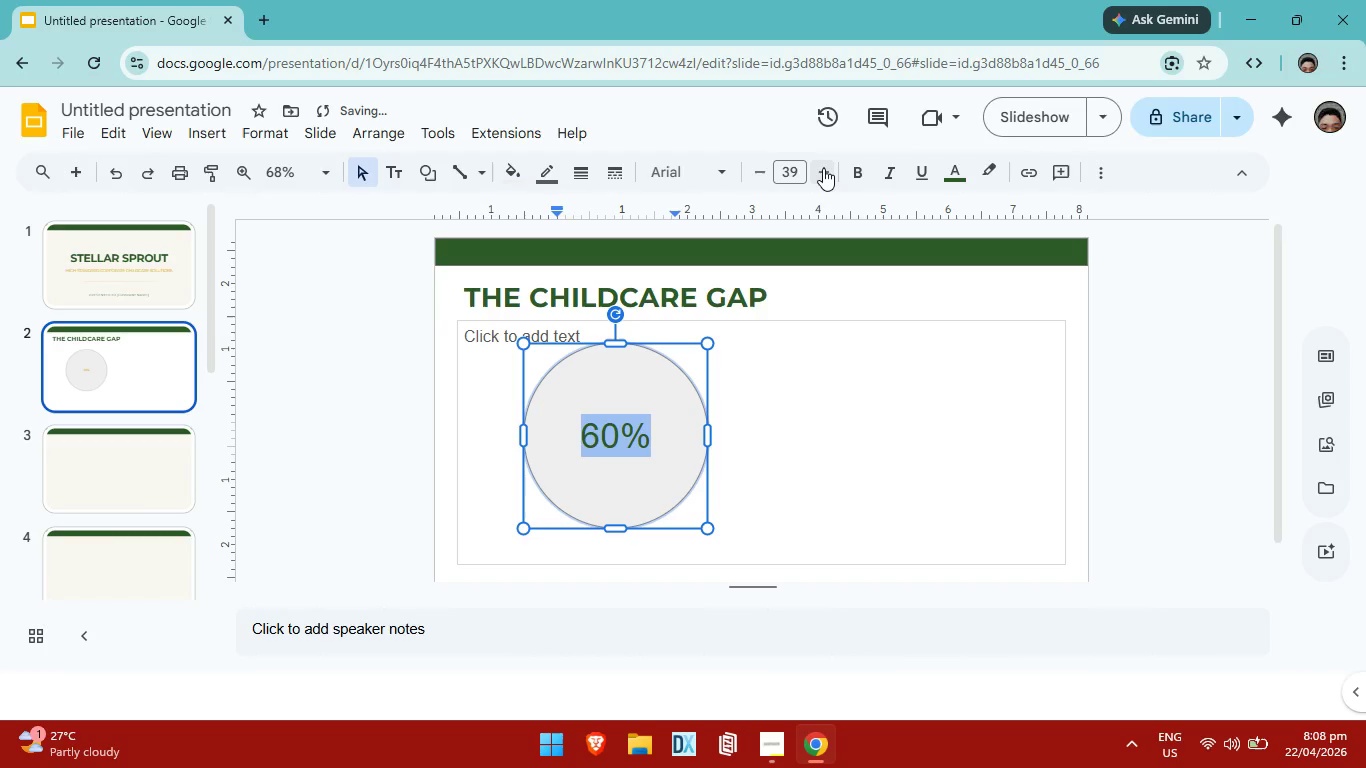 
triple_click([823, 168])
 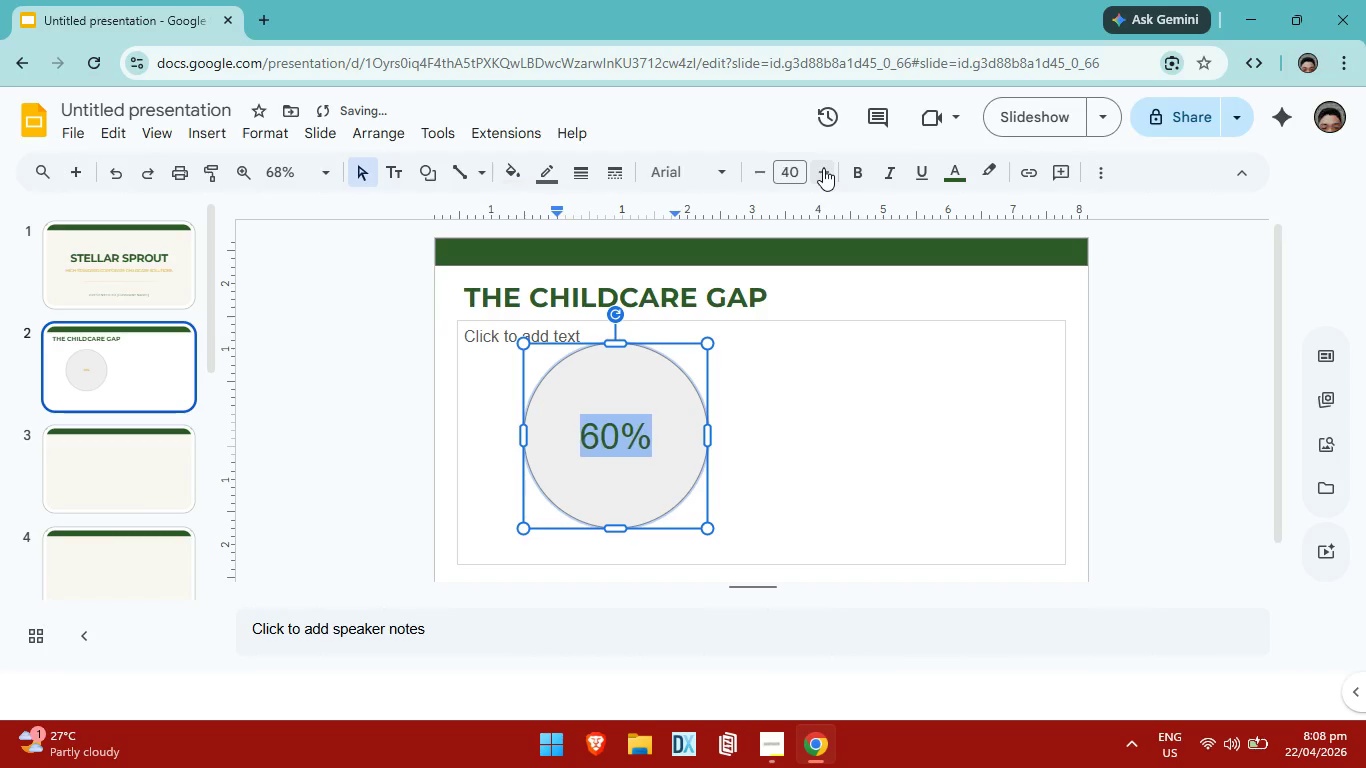 
triple_click([823, 168])
 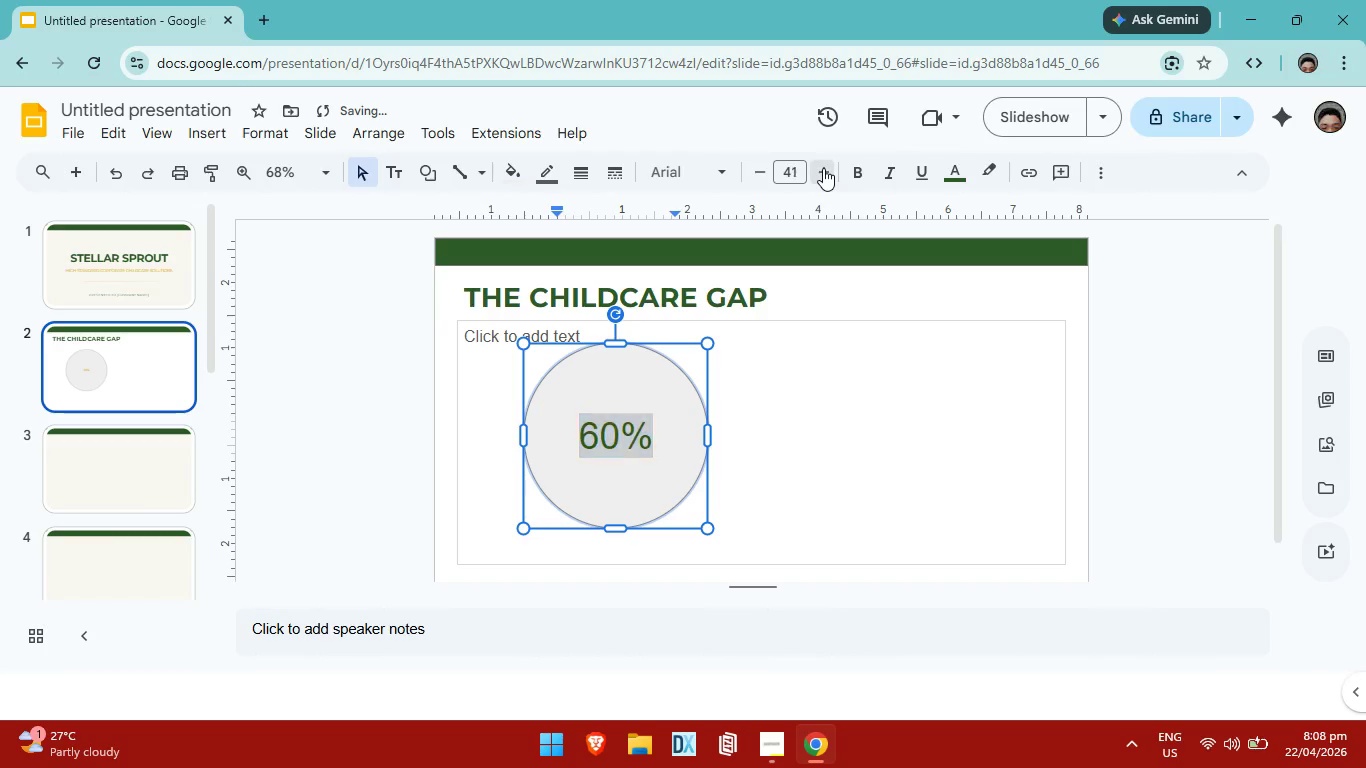 
triple_click([823, 168])
 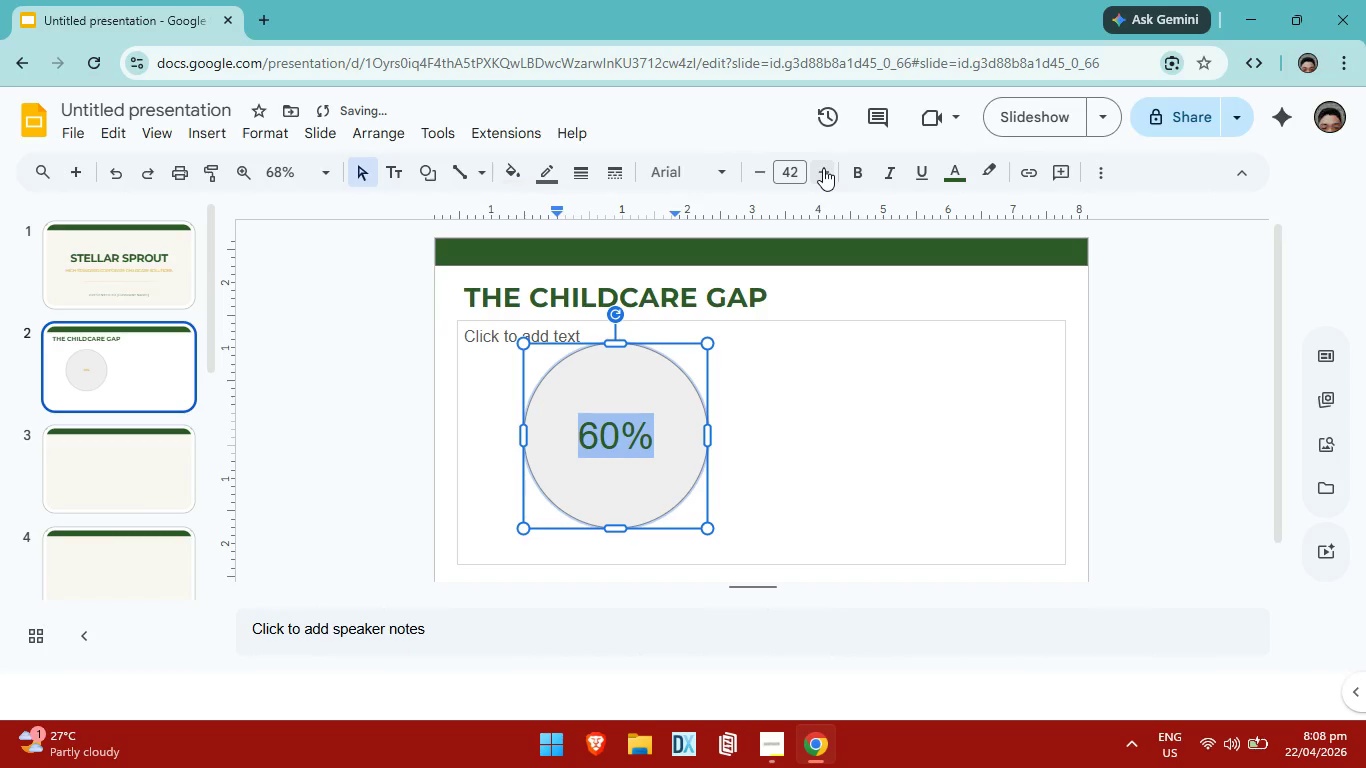 
triple_click([823, 168])
 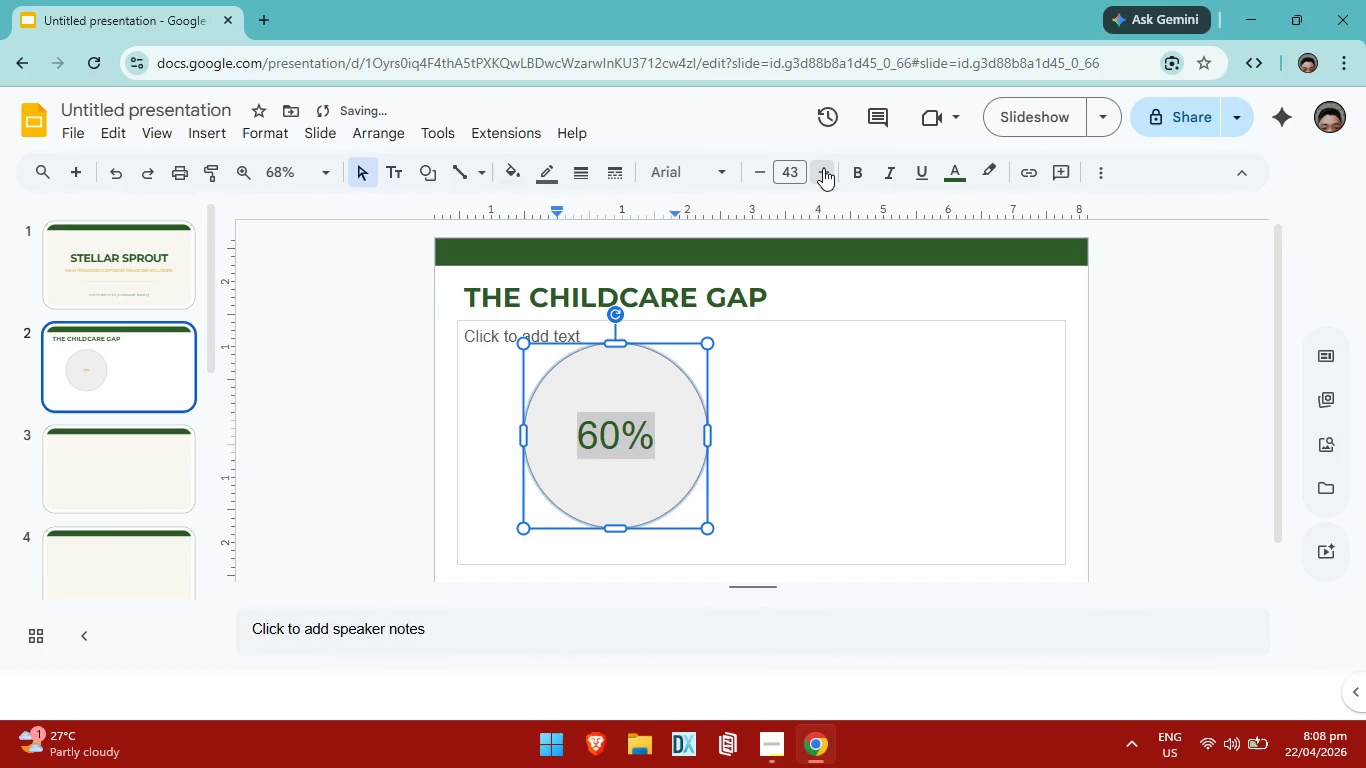 
triple_click([823, 168])
 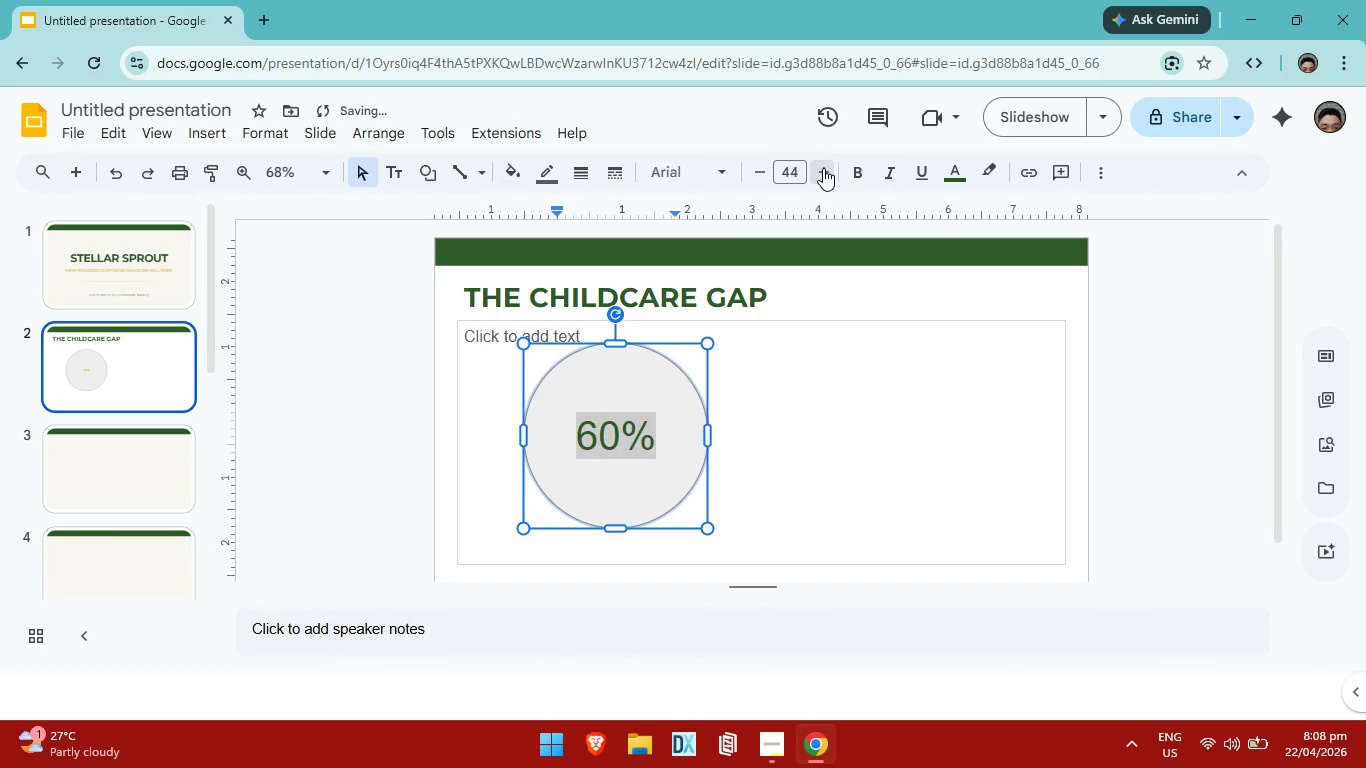 
triple_click([823, 168])
 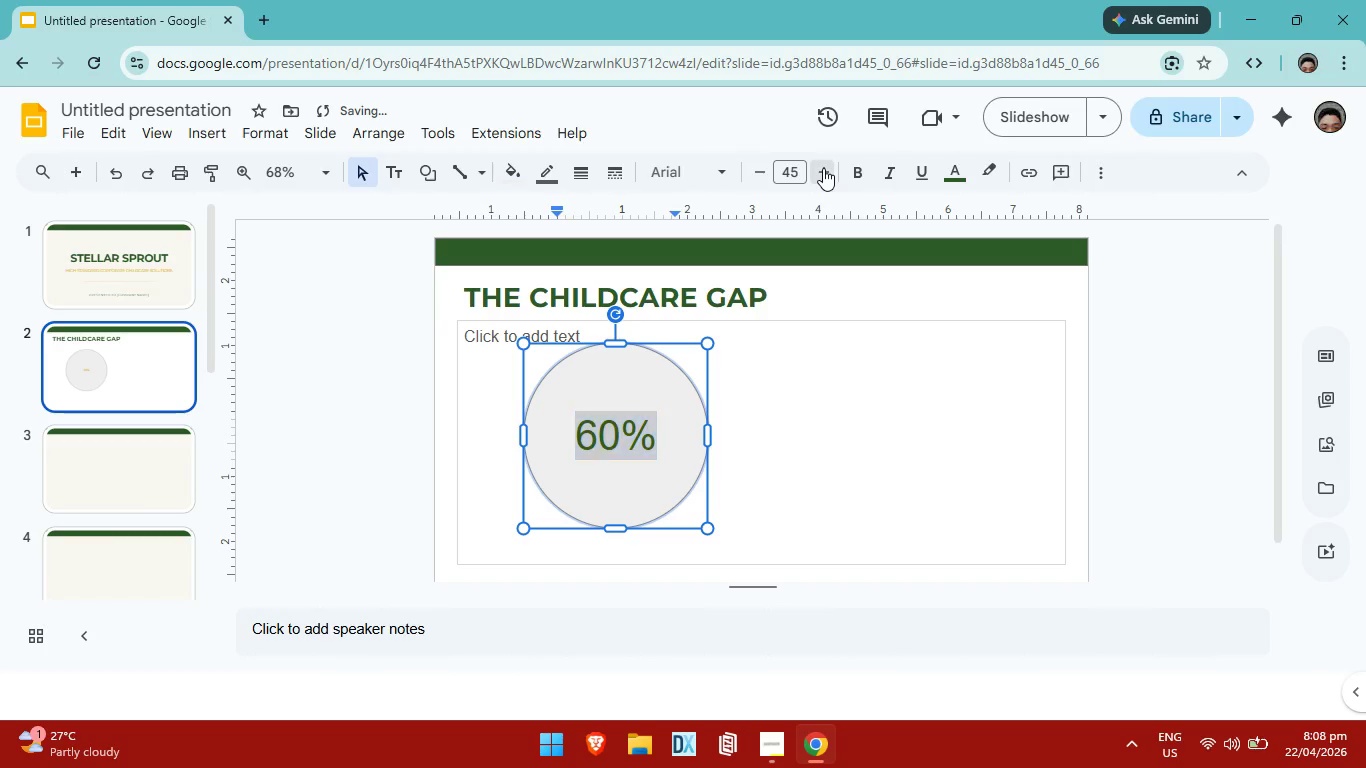 
triple_click([823, 168])
 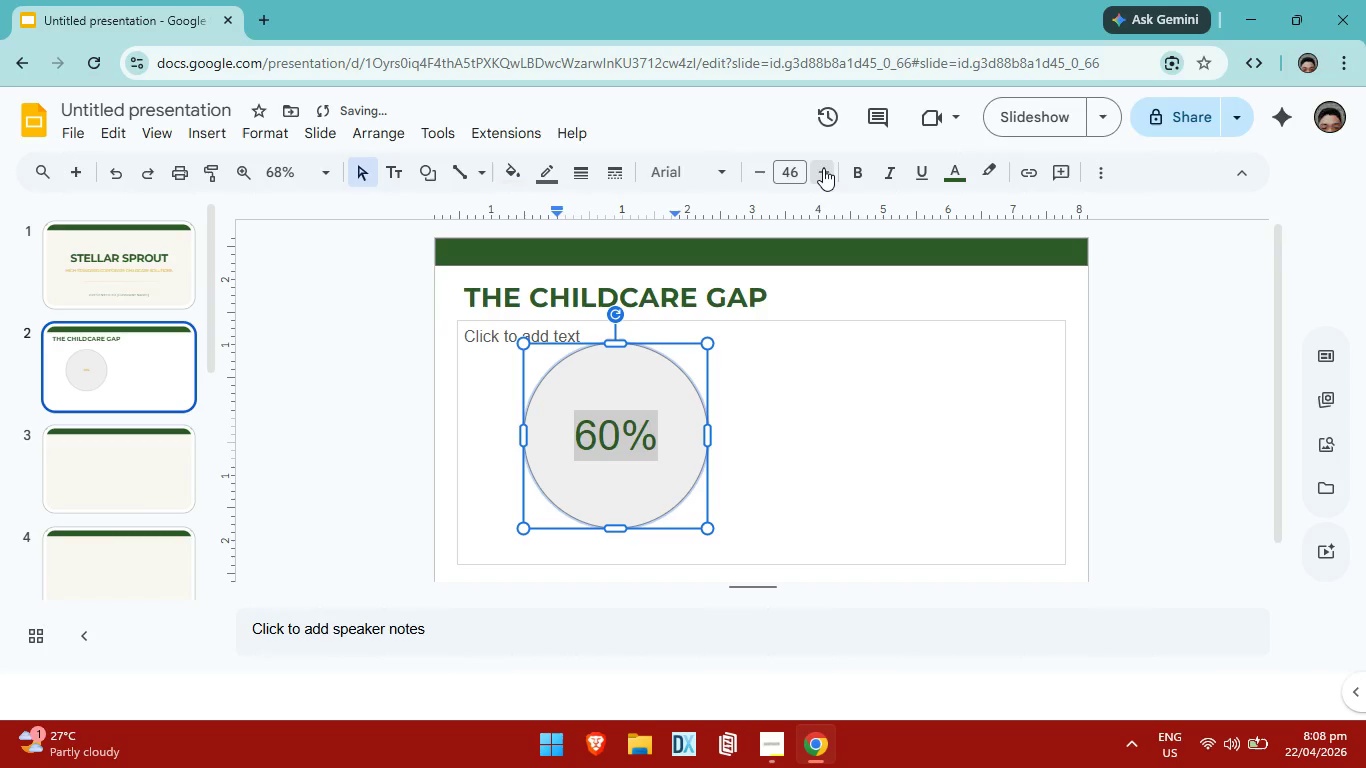 
triple_click([823, 168])
 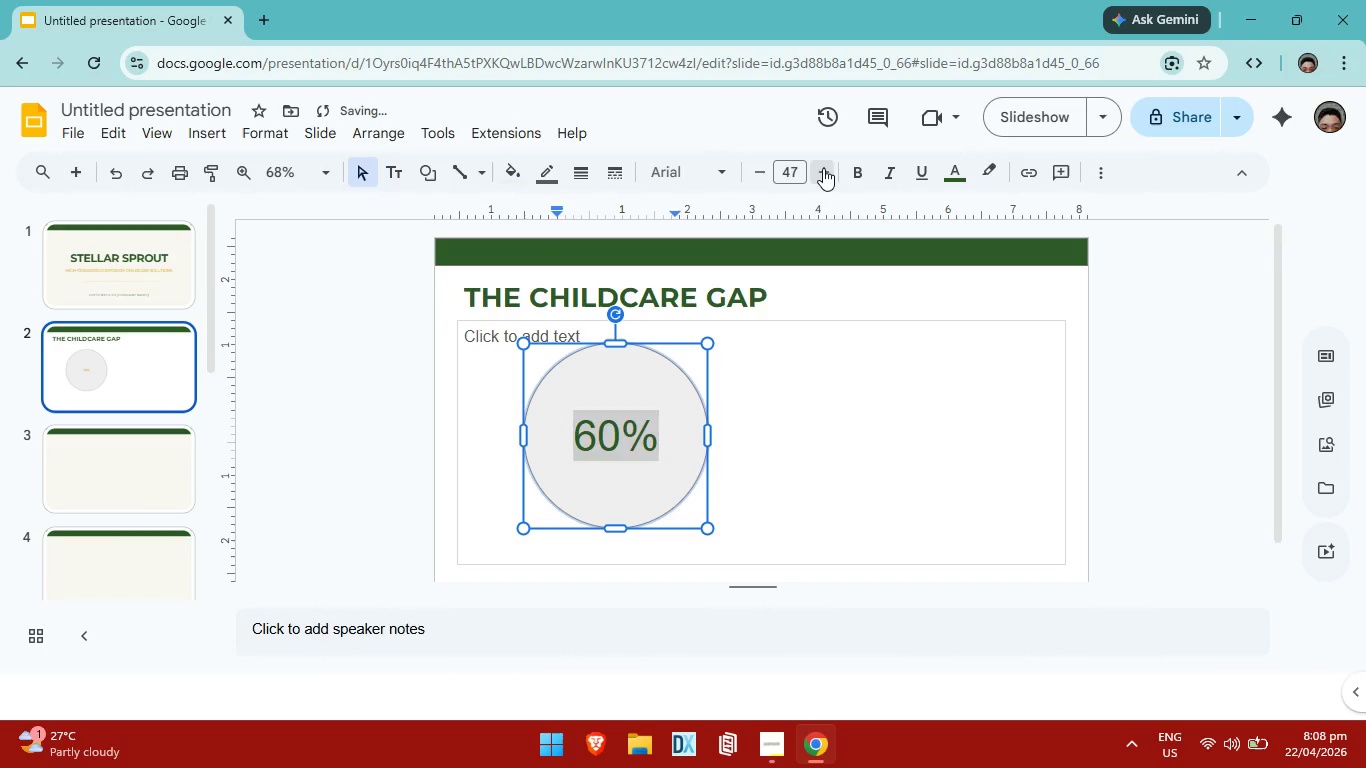 
triple_click([823, 168])
 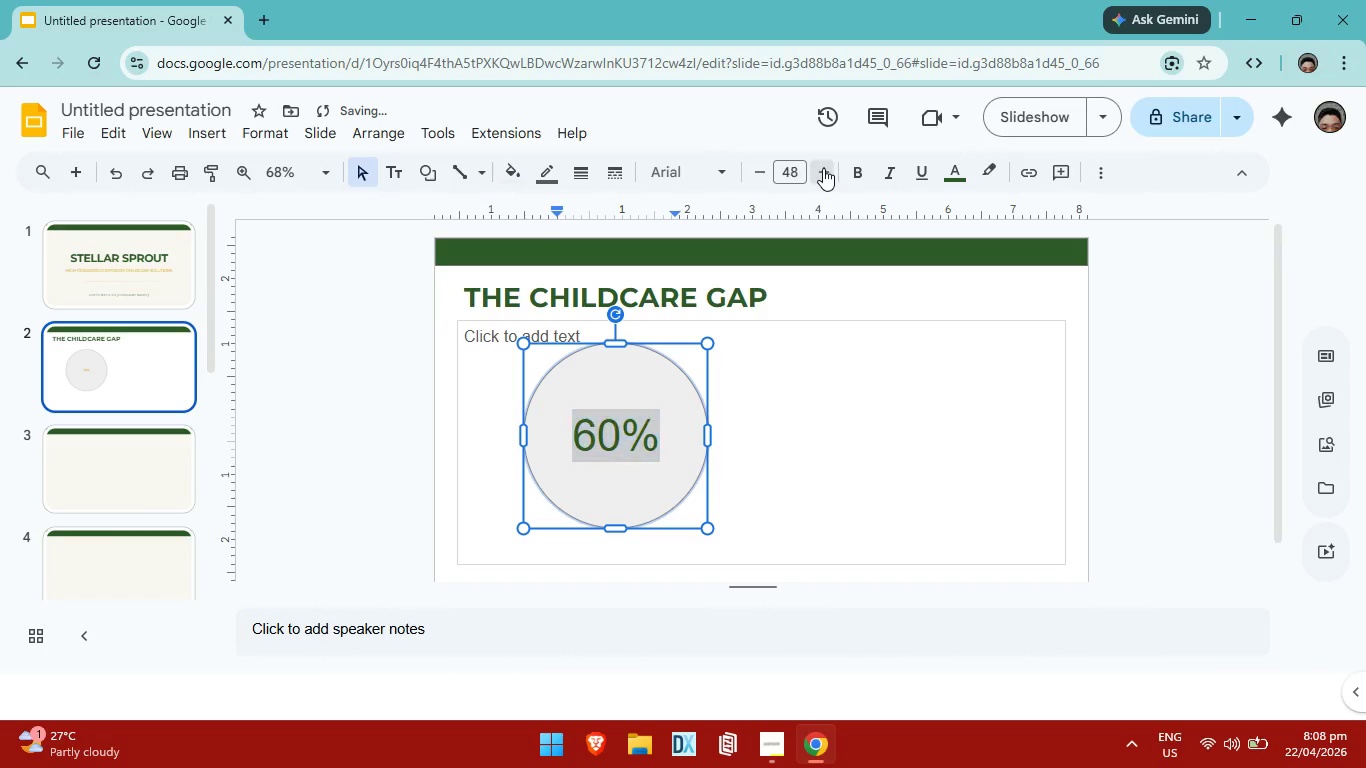 
triple_click([823, 168])
 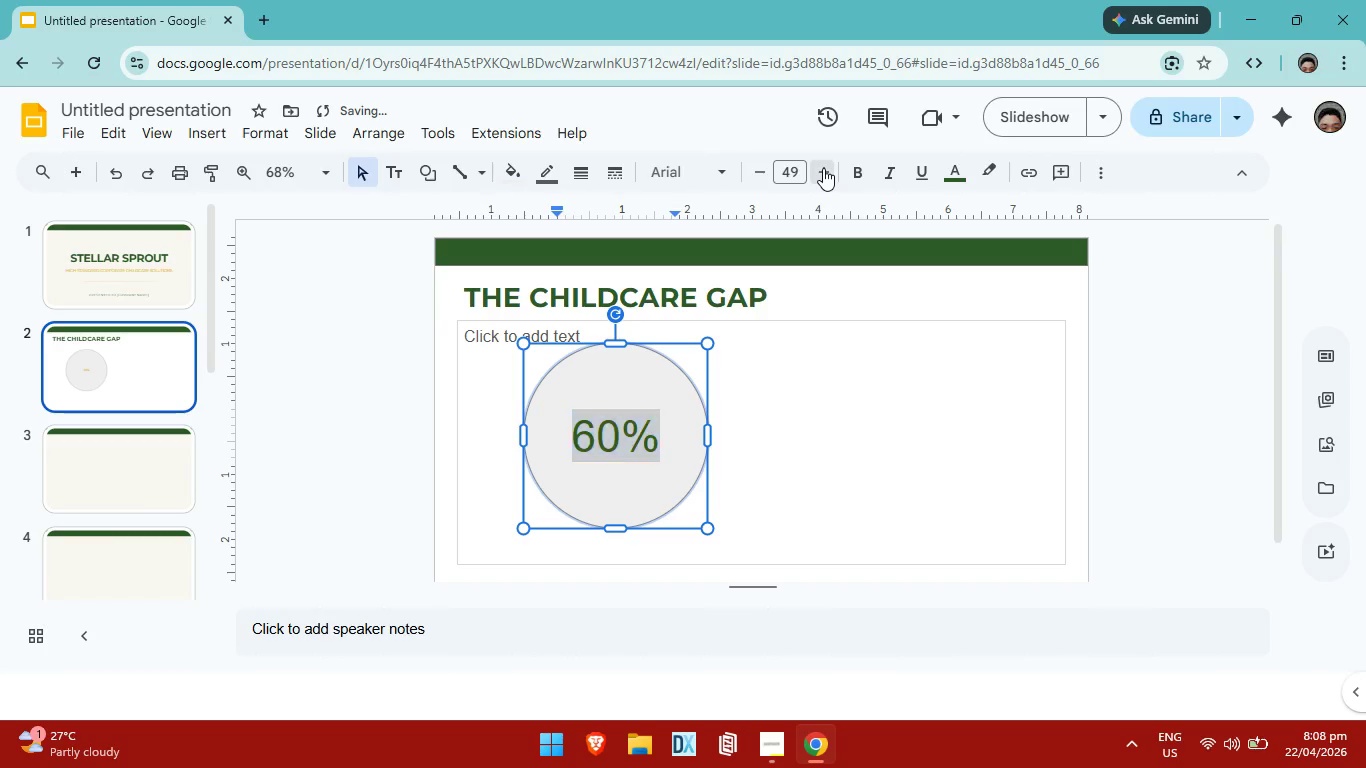 
triple_click([823, 168])
 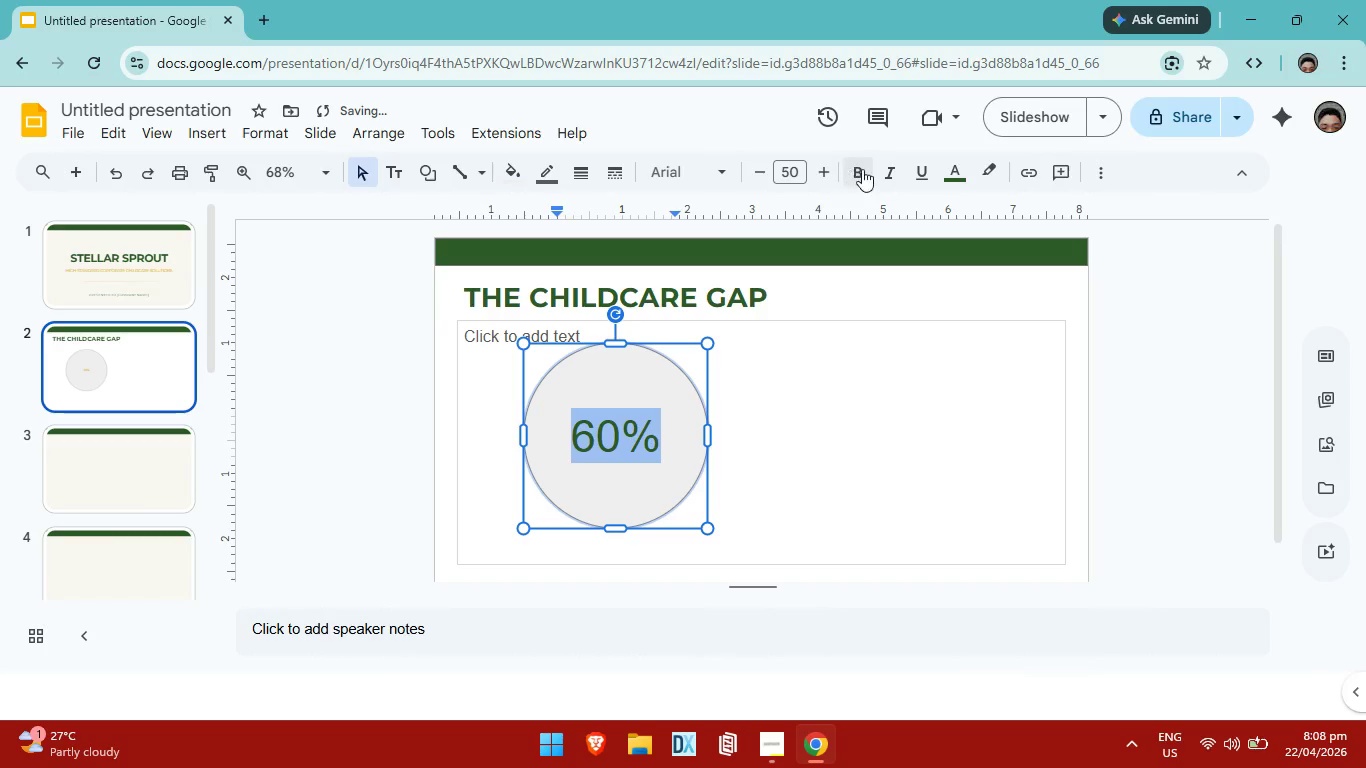 
left_click([862, 169])
 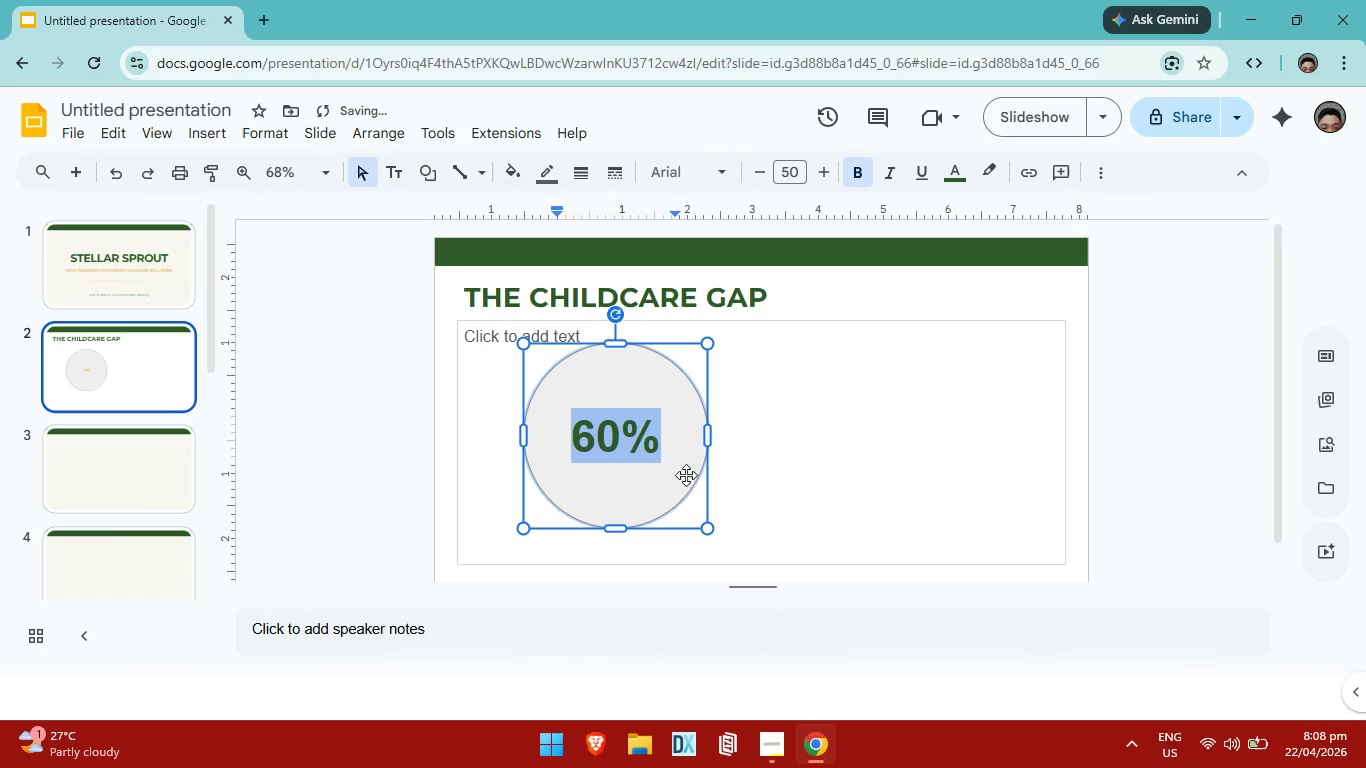 
left_click([792, 445])
 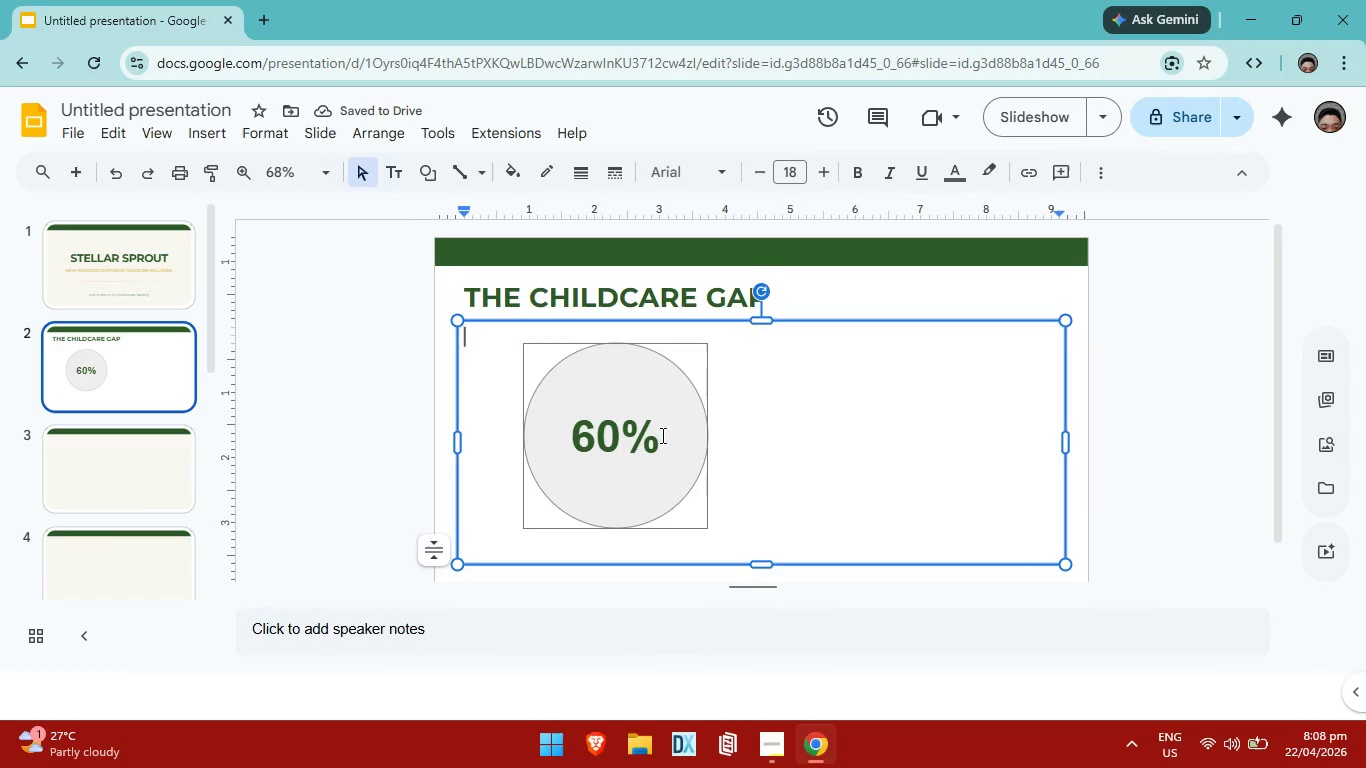 
left_click([661, 435])
 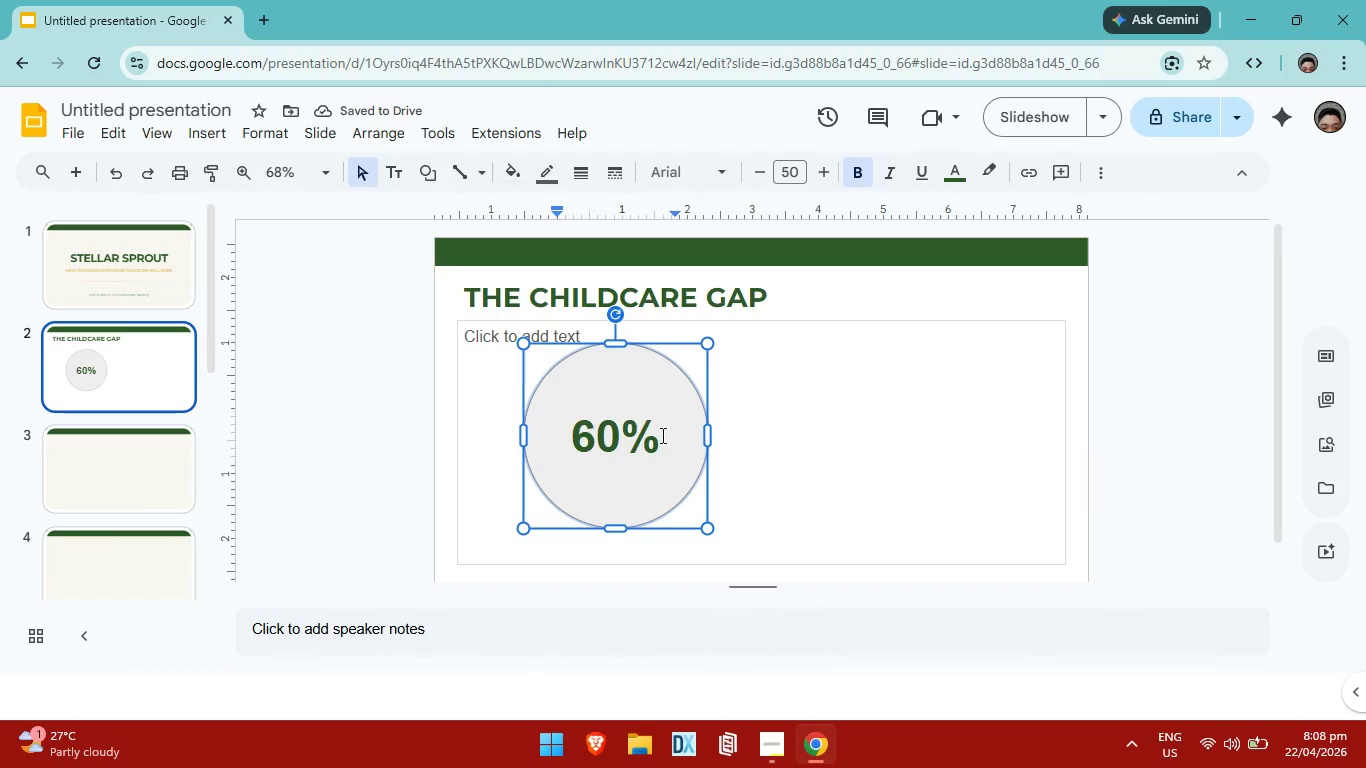 
key(Enter)
 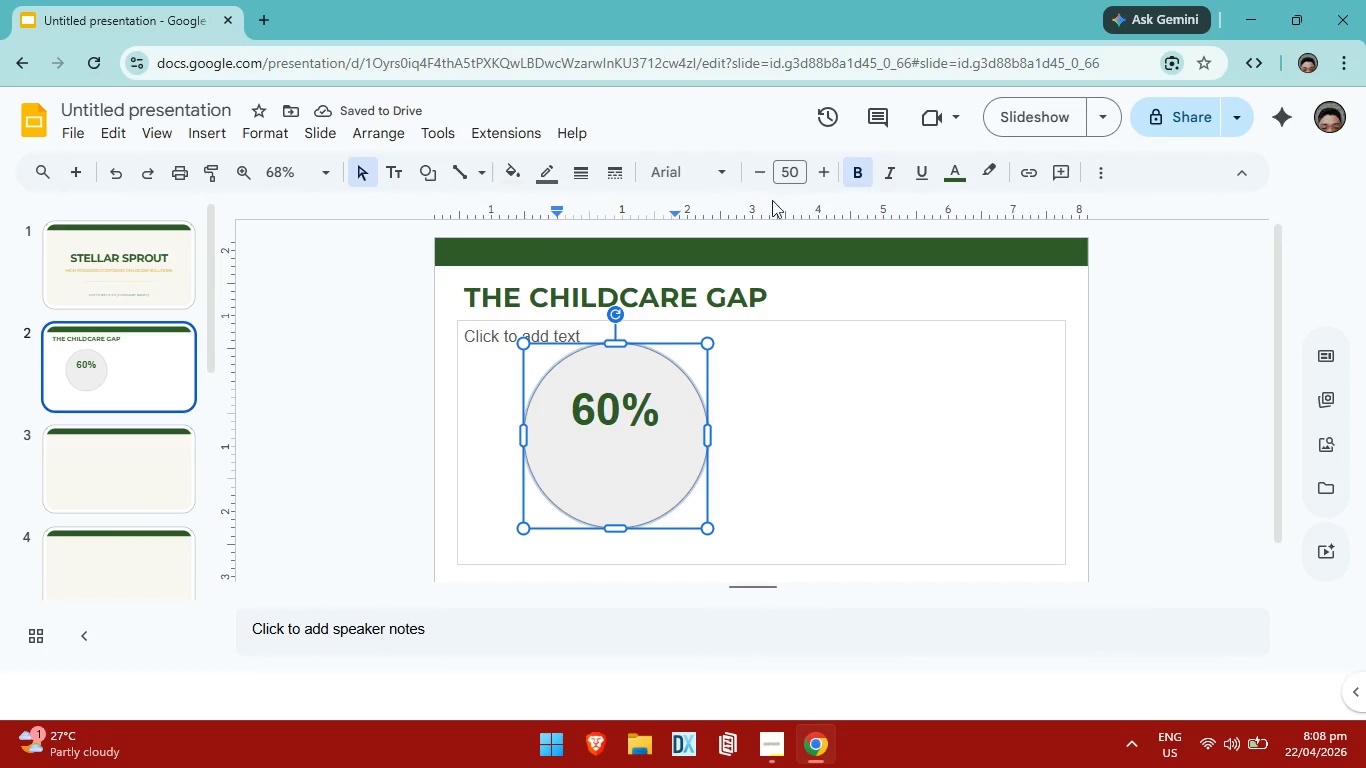 
double_click([753, 173])
 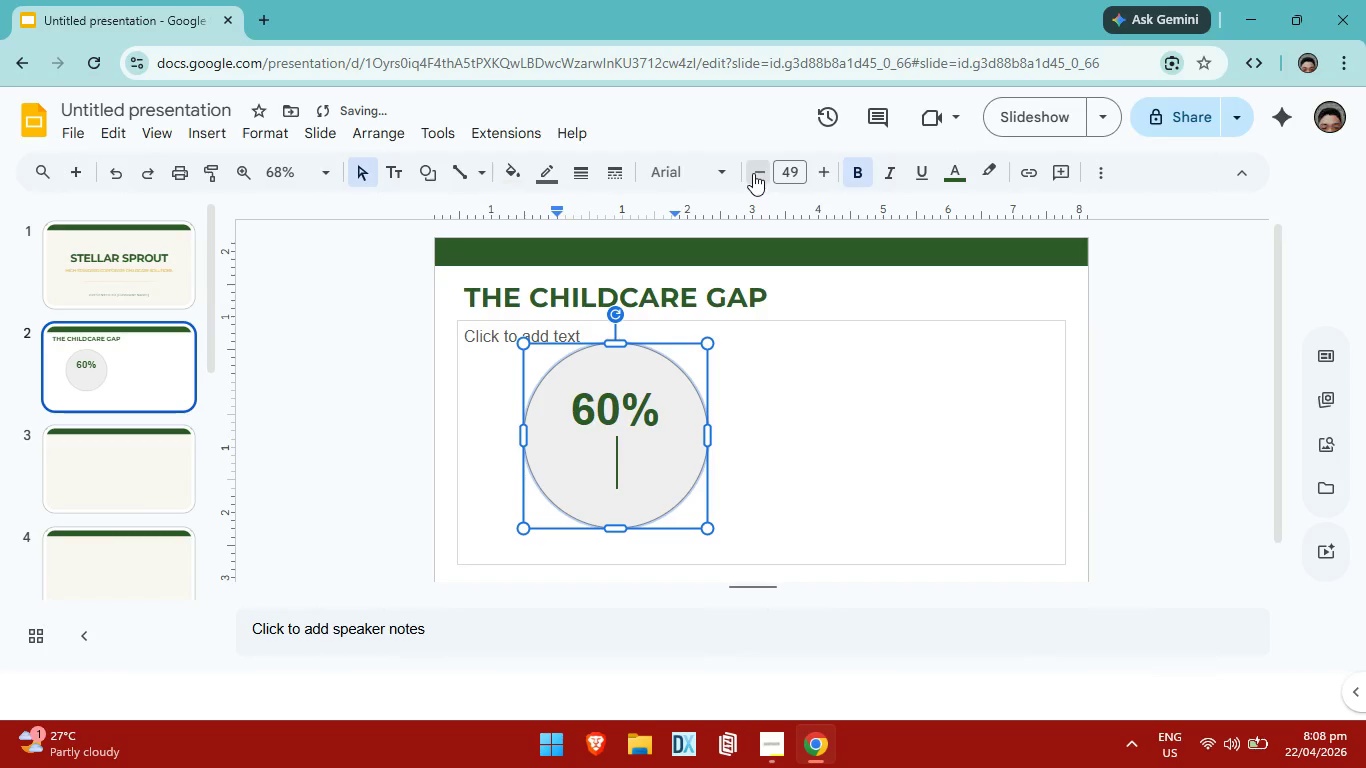 
triple_click([753, 173])
 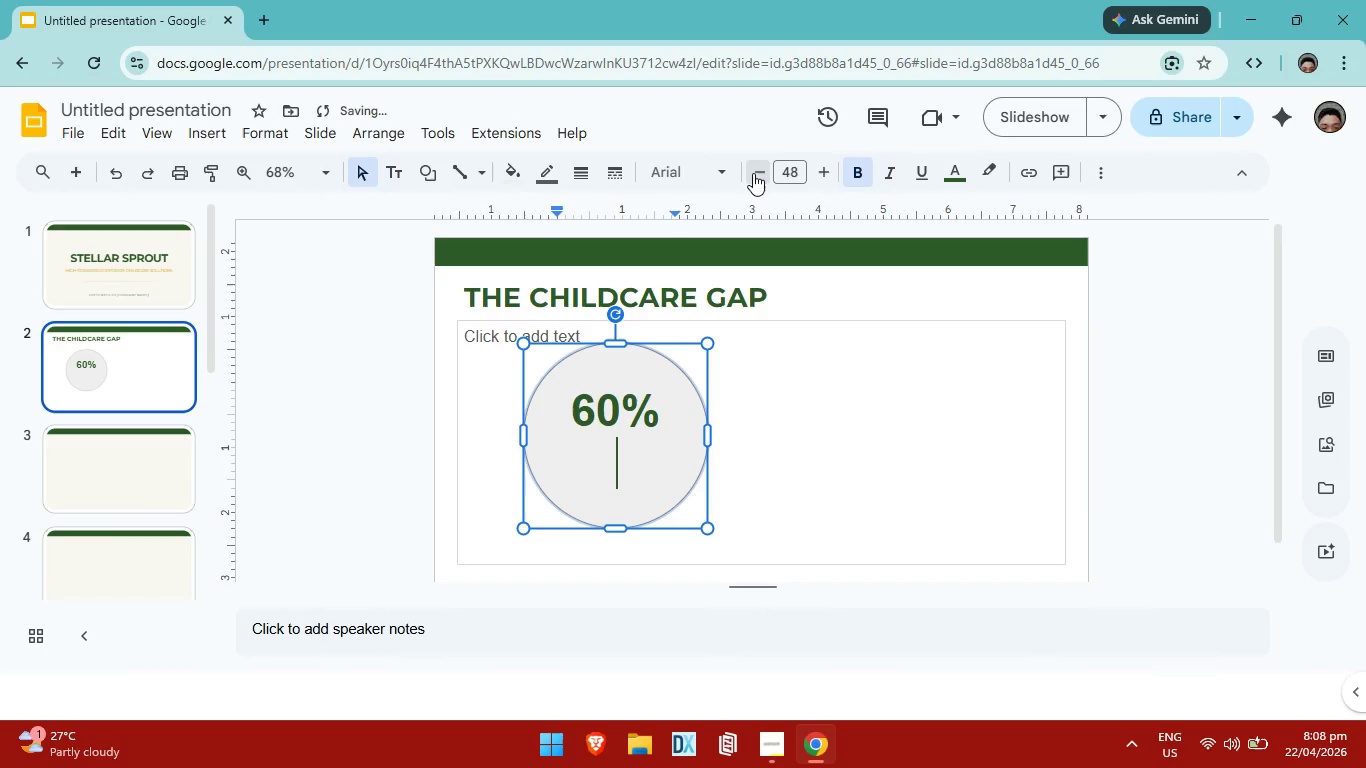 
triple_click([753, 173])
 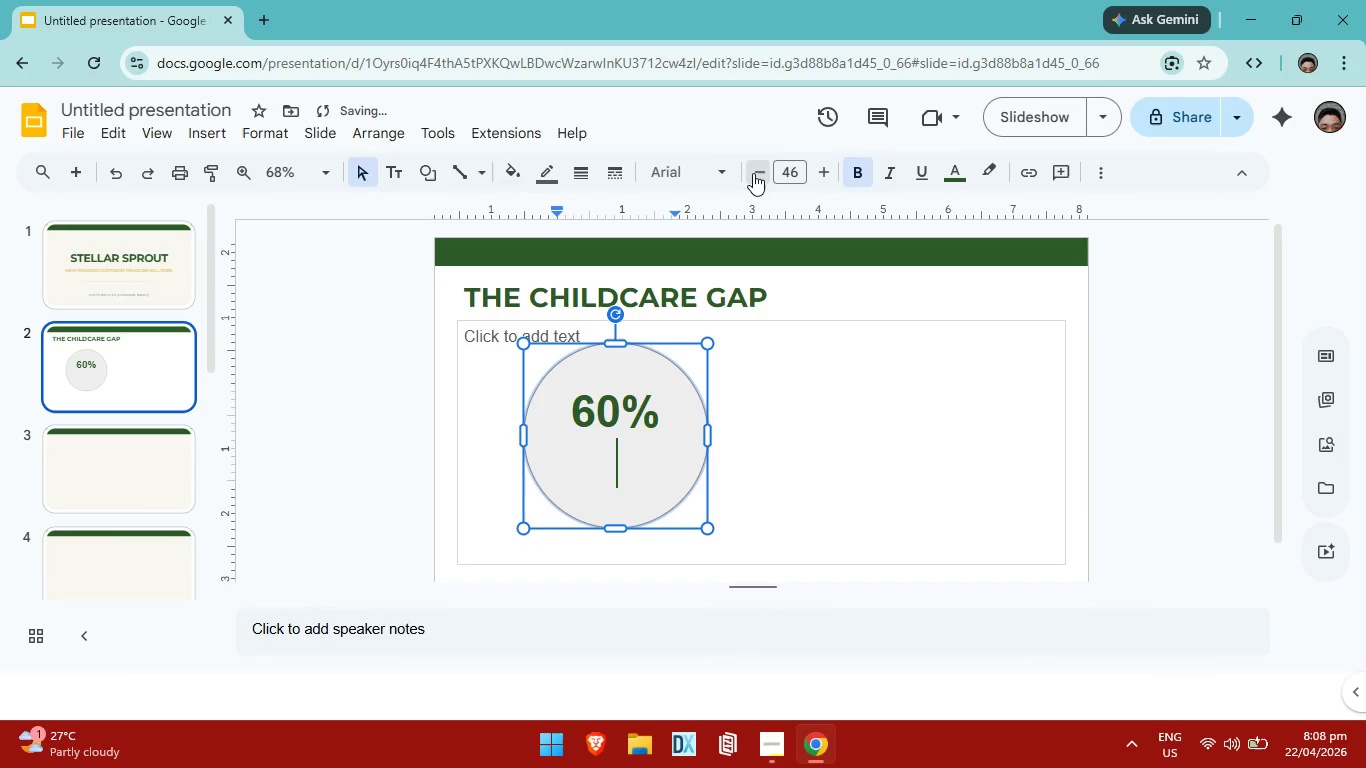 
triple_click([753, 173])
 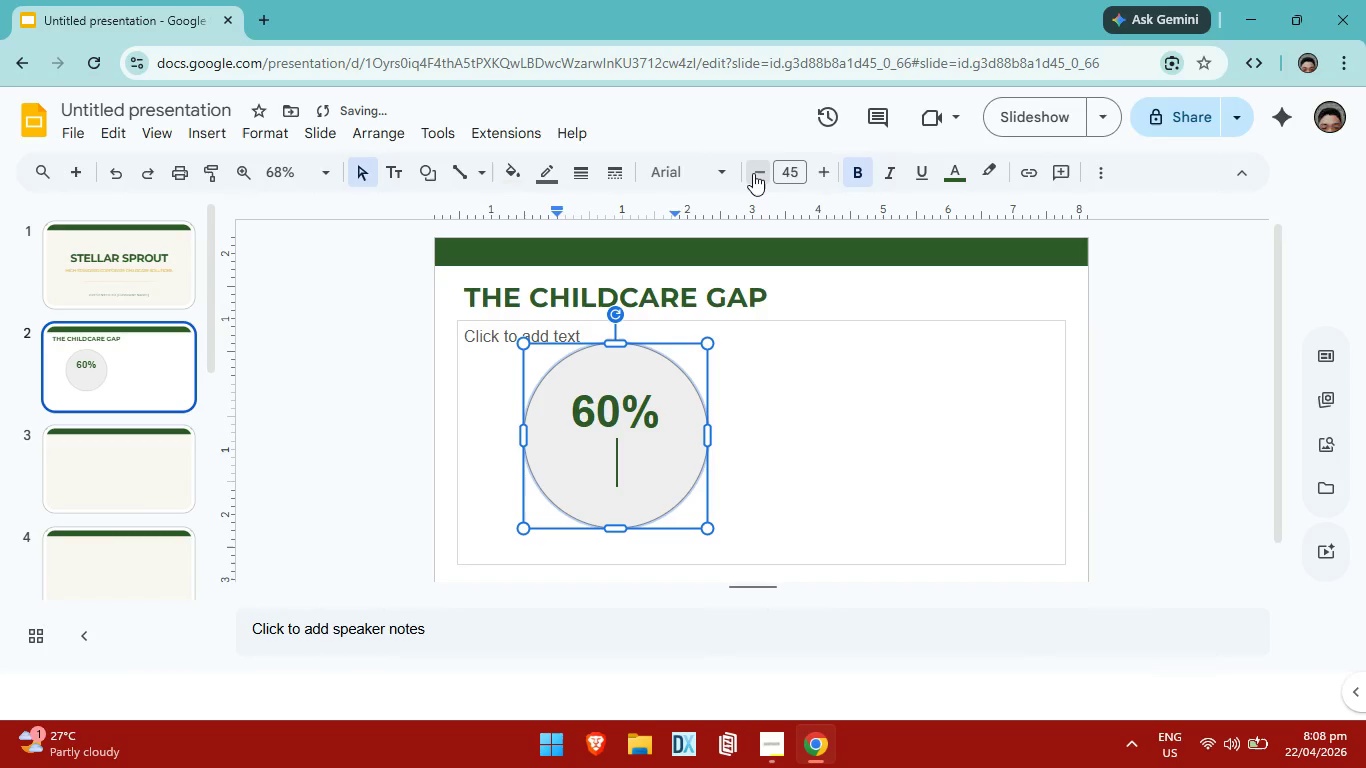 
triple_click([753, 173])
 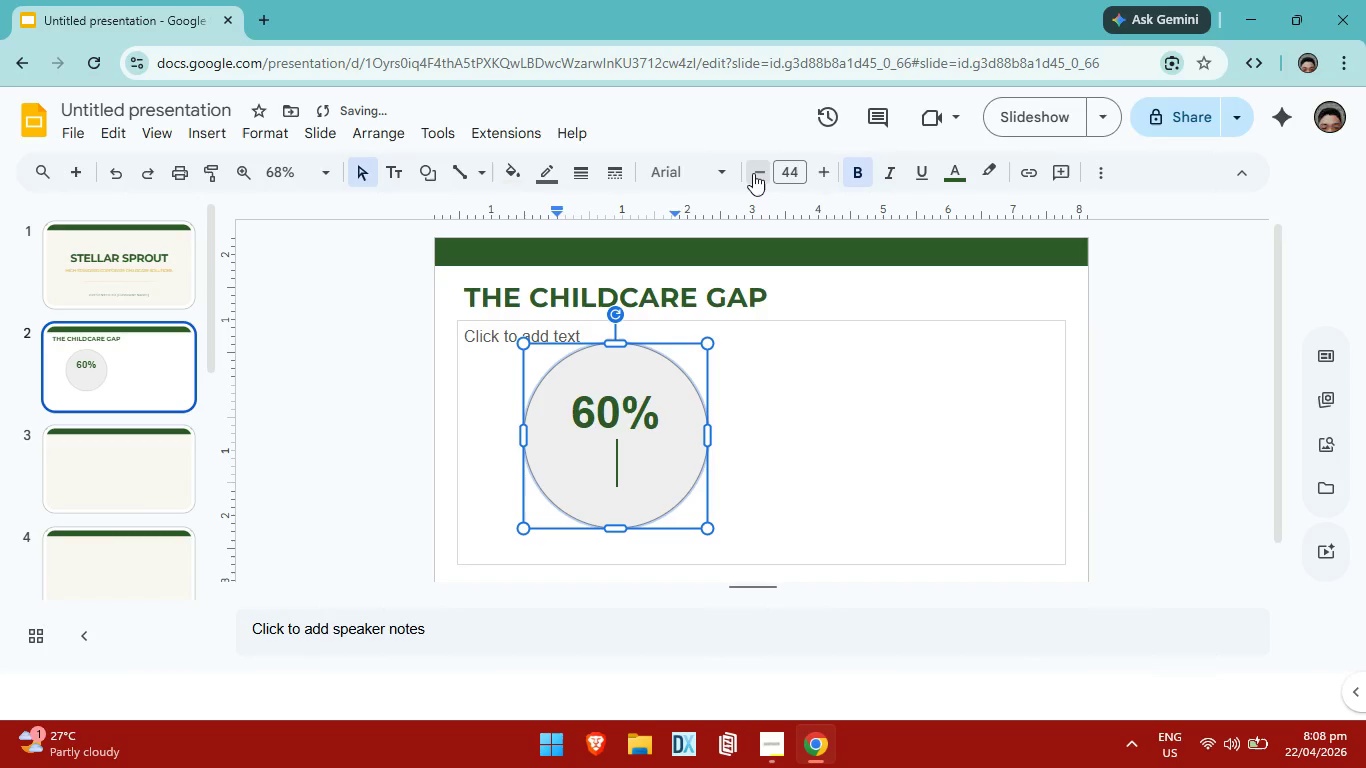 
triple_click([753, 173])
 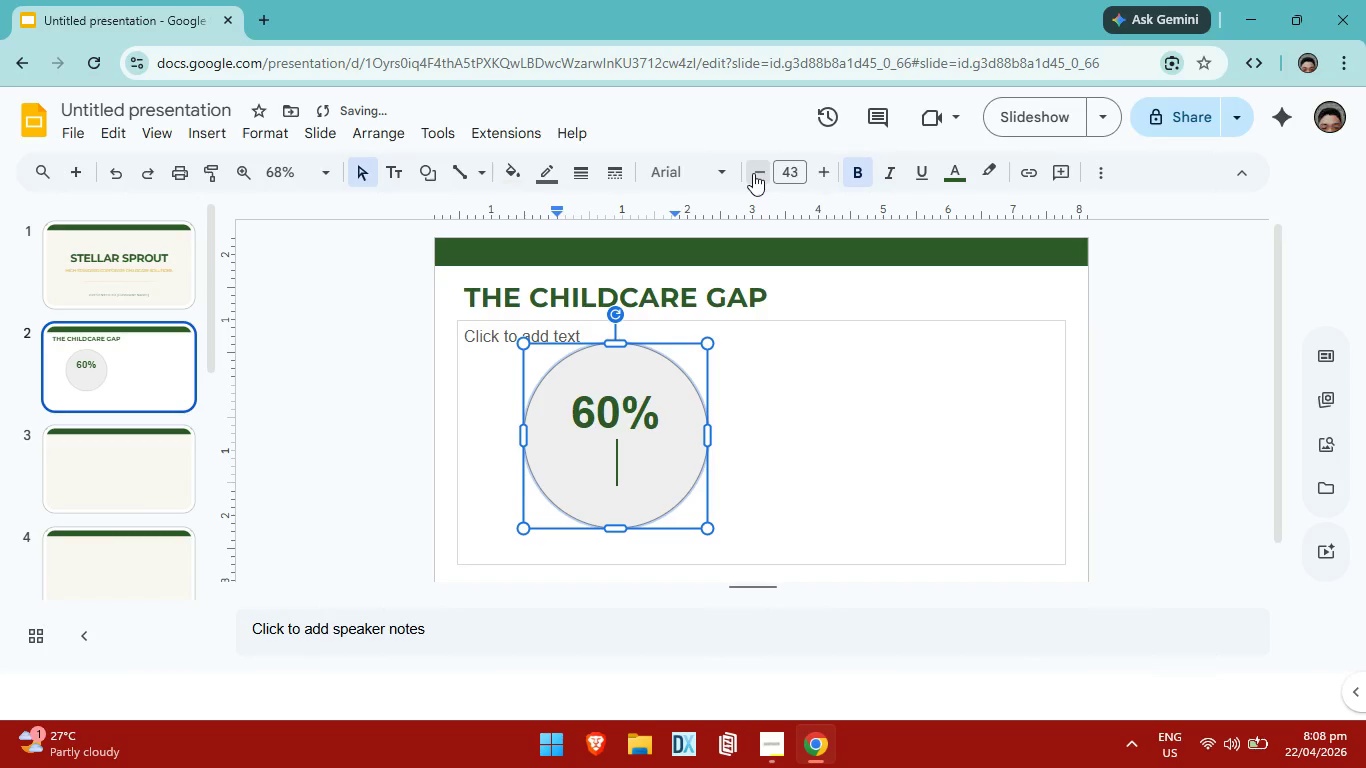 
triple_click([753, 173])
 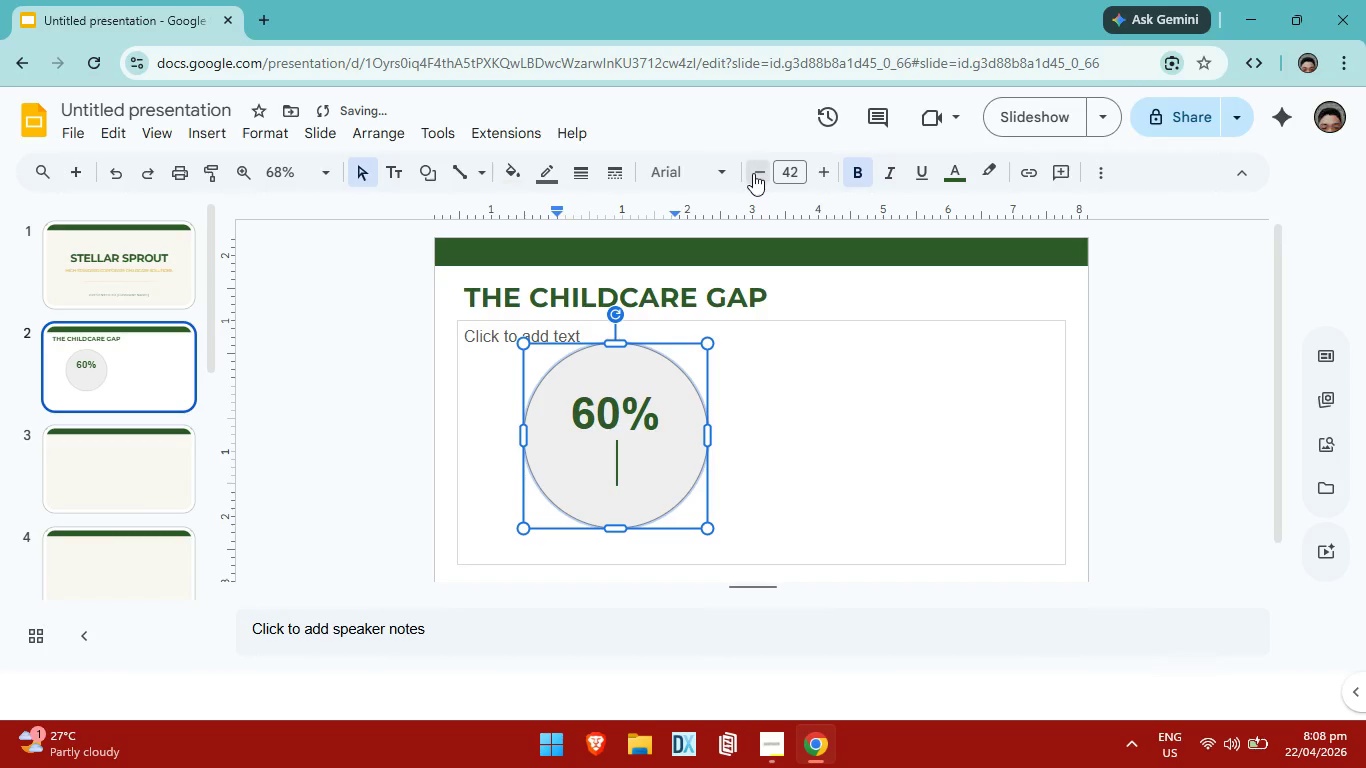 
triple_click([753, 173])
 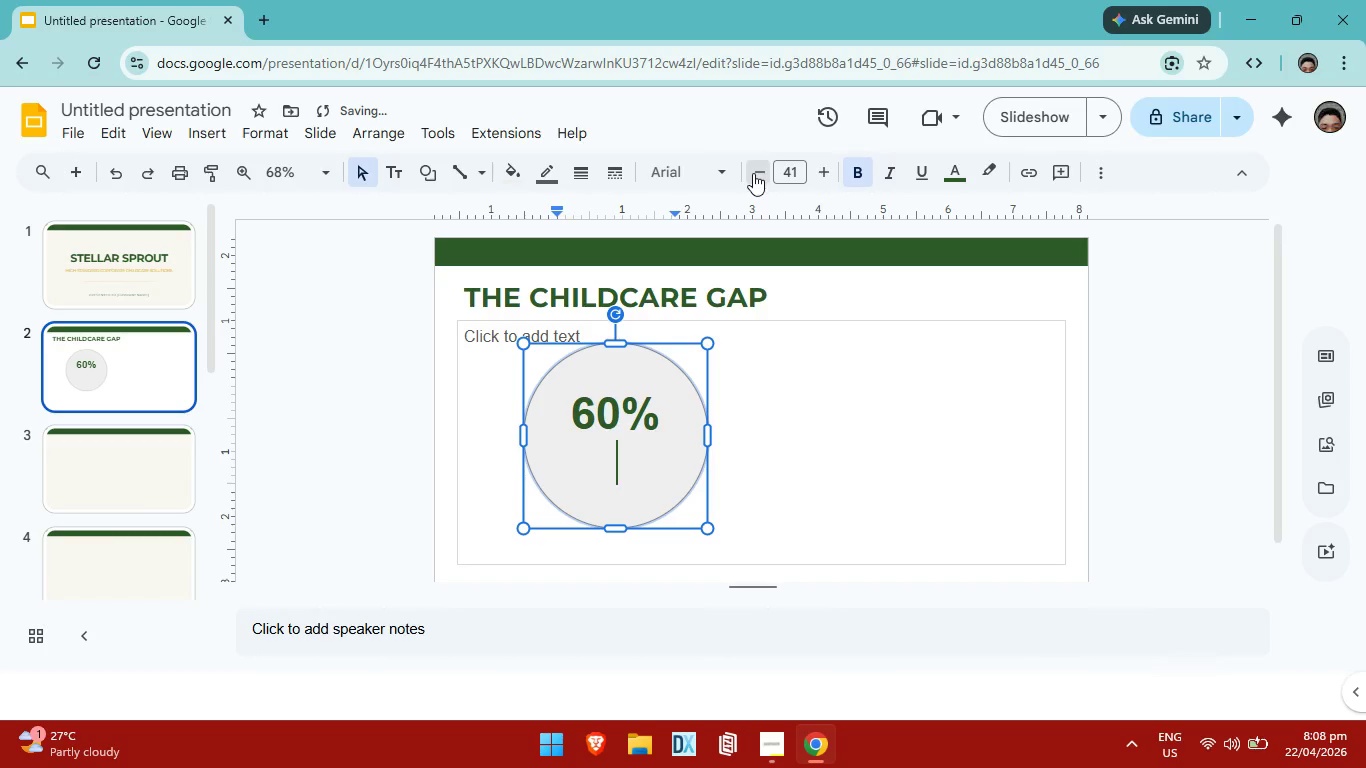 
triple_click([753, 173])
 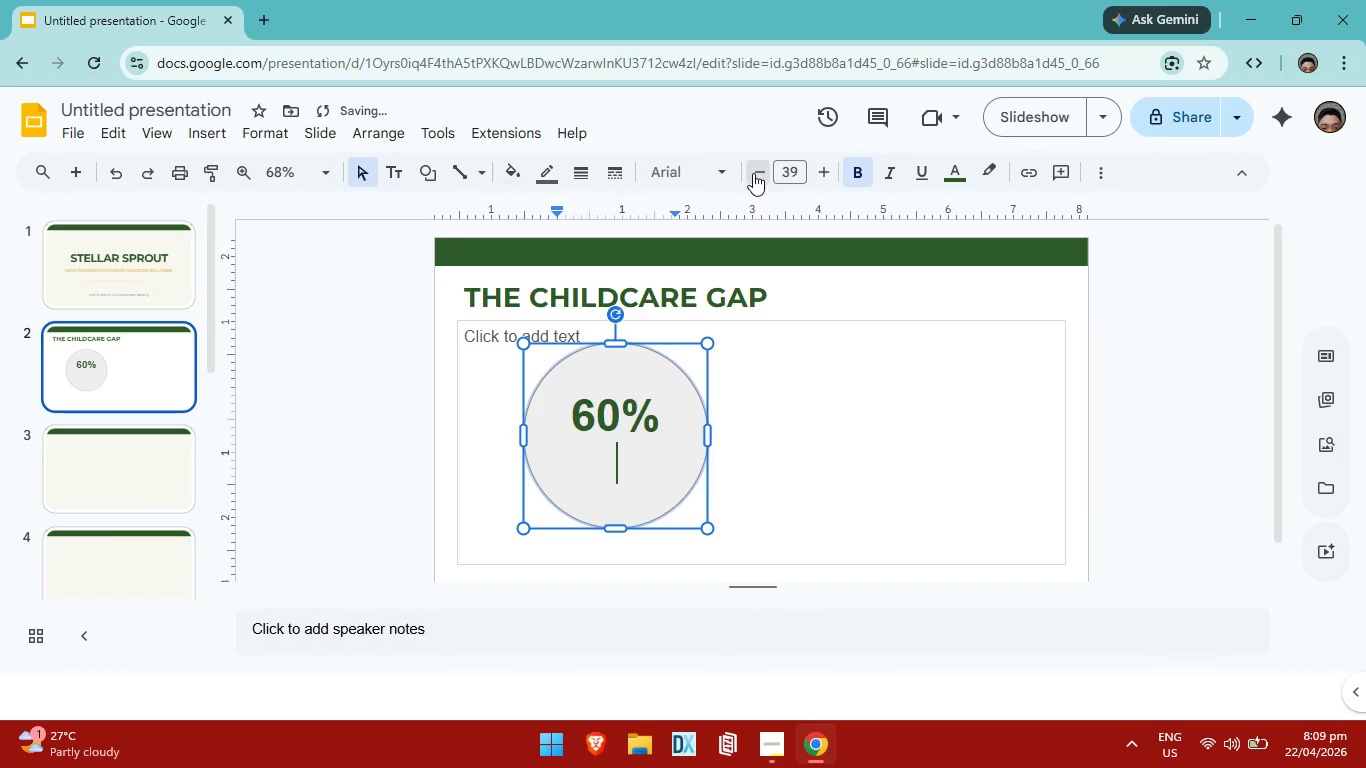 
double_click([753, 173])
 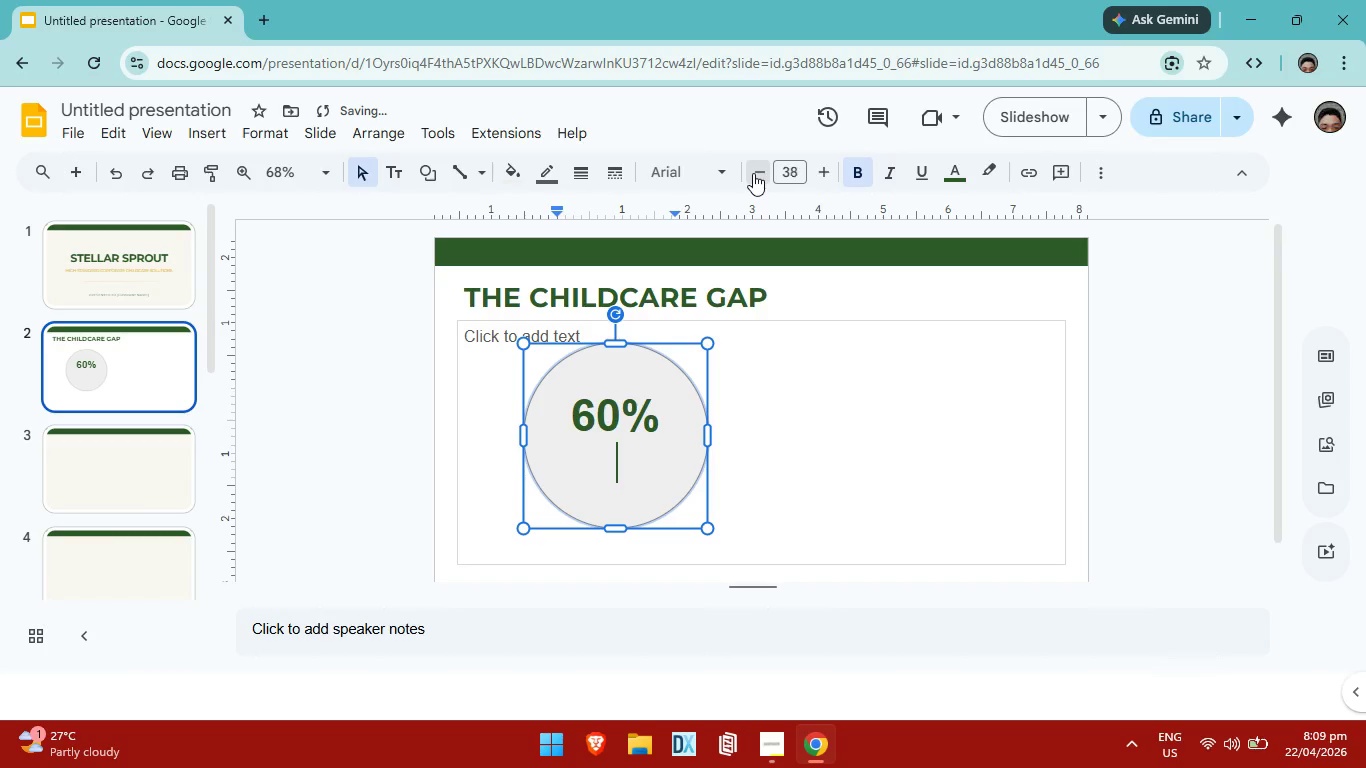 
triple_click([753, 173])
 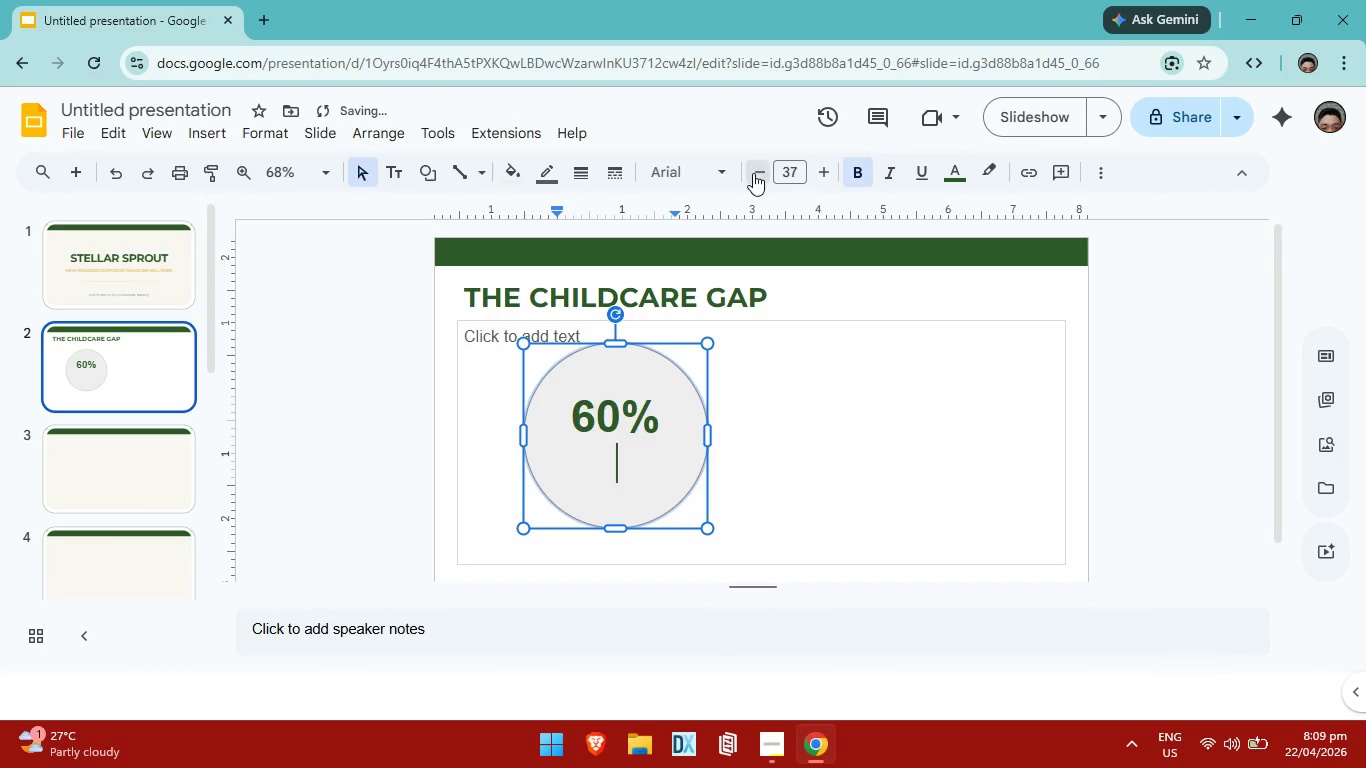 
triple_click([753, 173])
 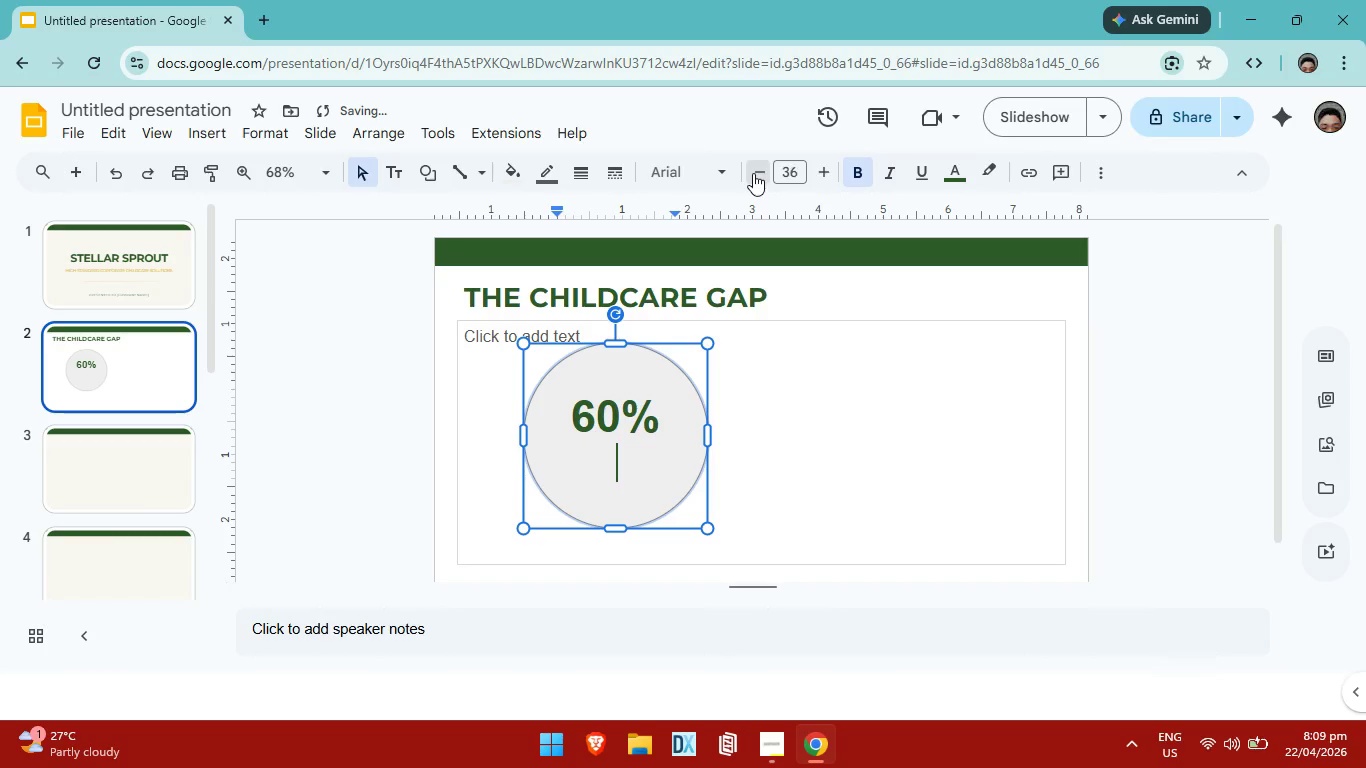 
triple_click([753, 173])
 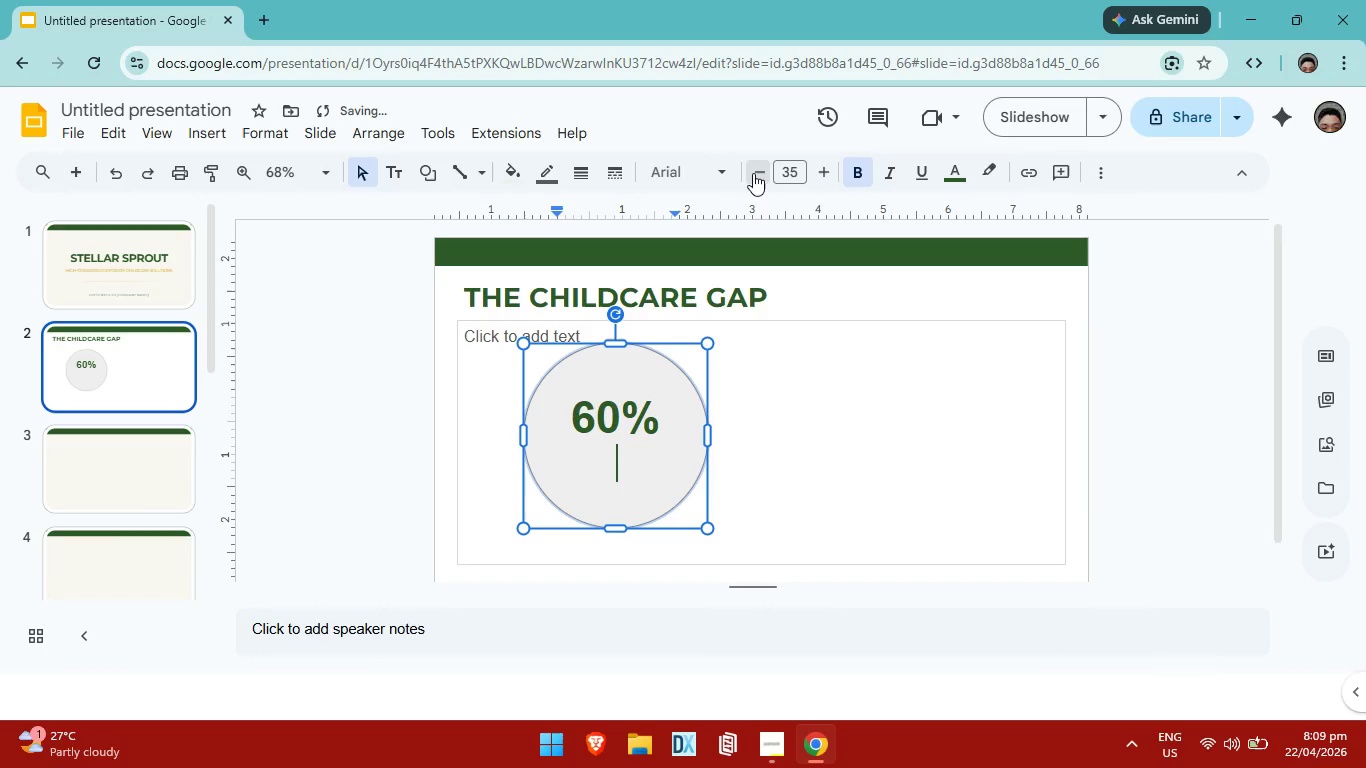 
triple_click([753, 173])
 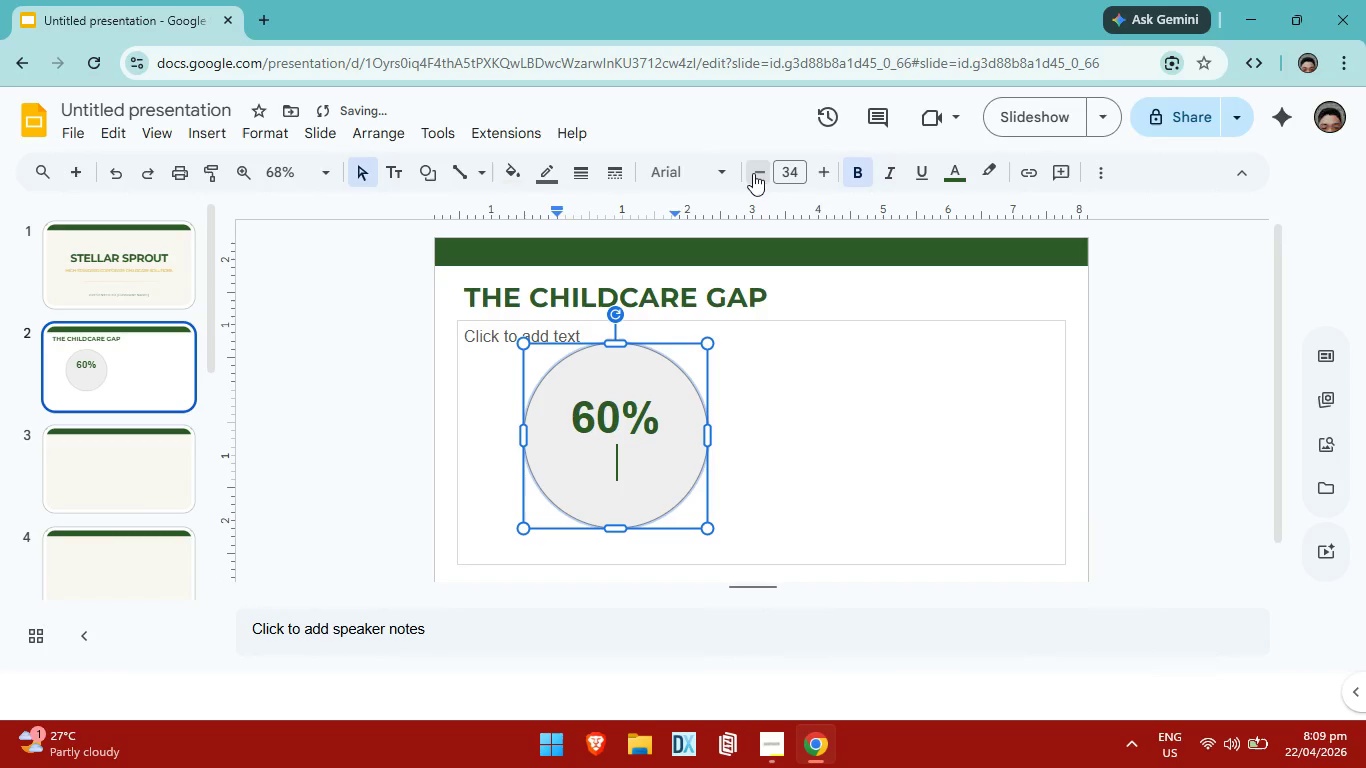 
triple_click([753, 173])
 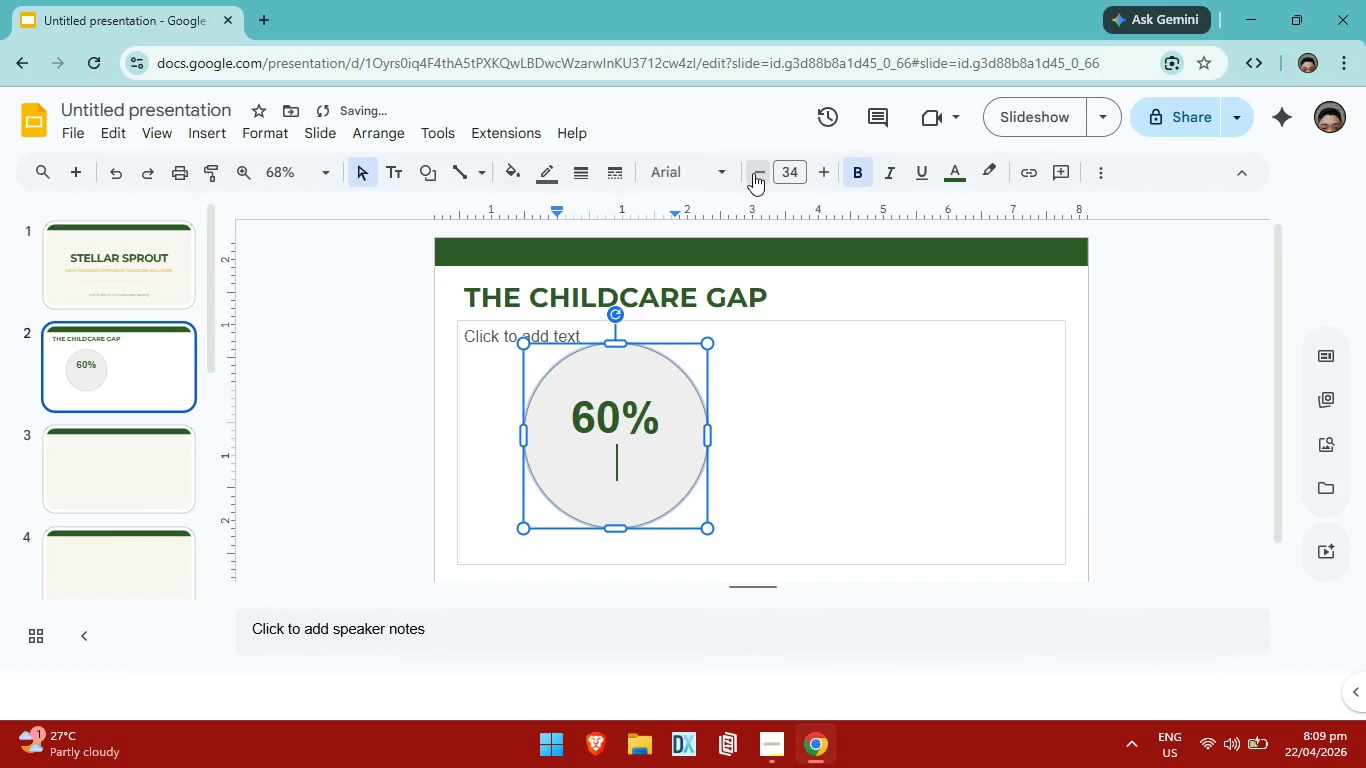 
triple_click([753, 173])
 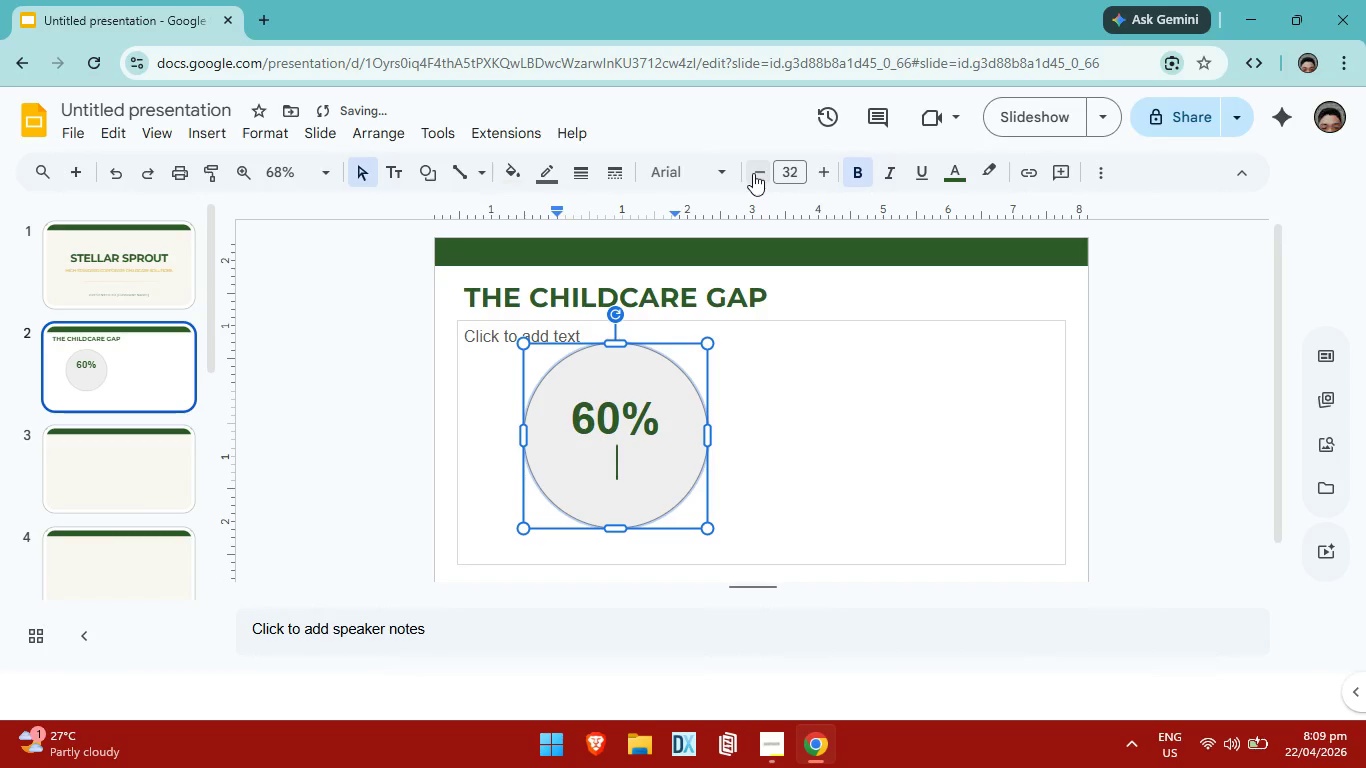 
triple_click([753, 173])
 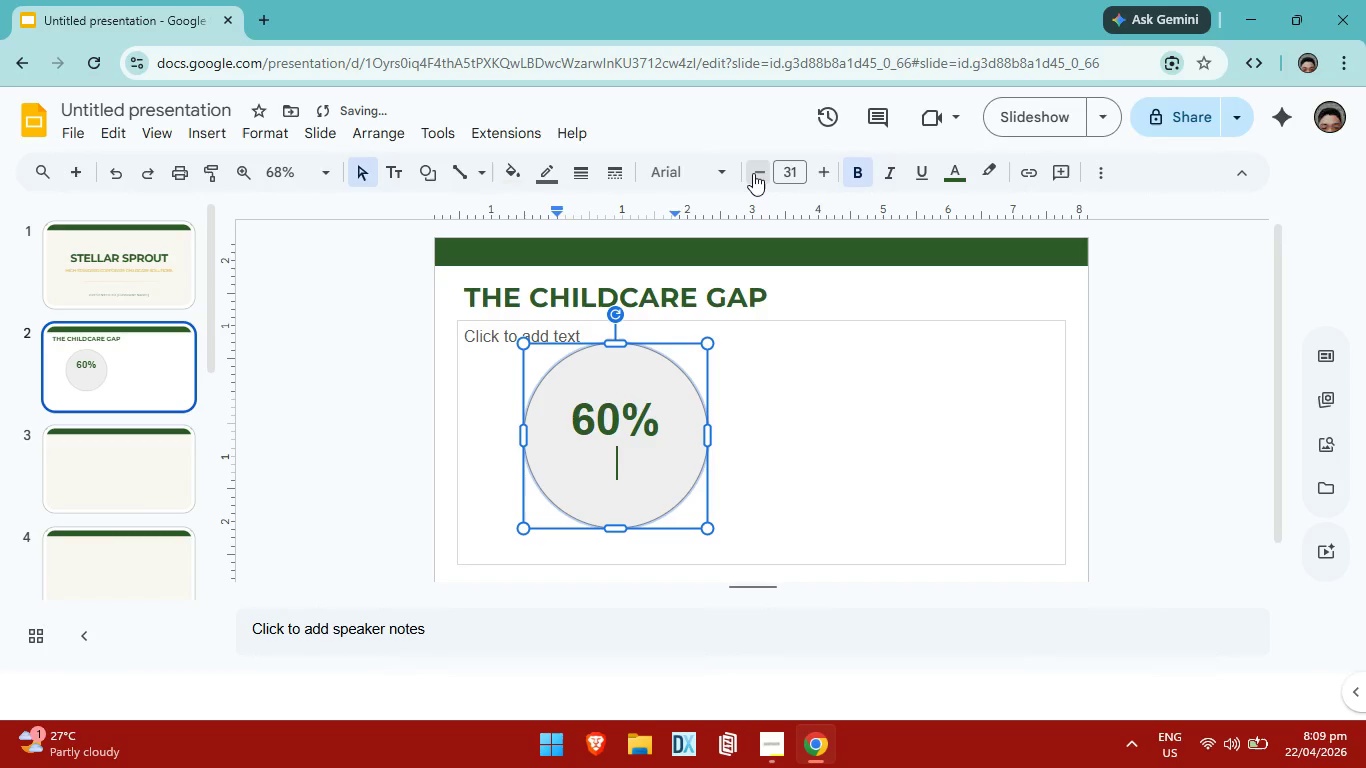 
triple_click([753, 173])
 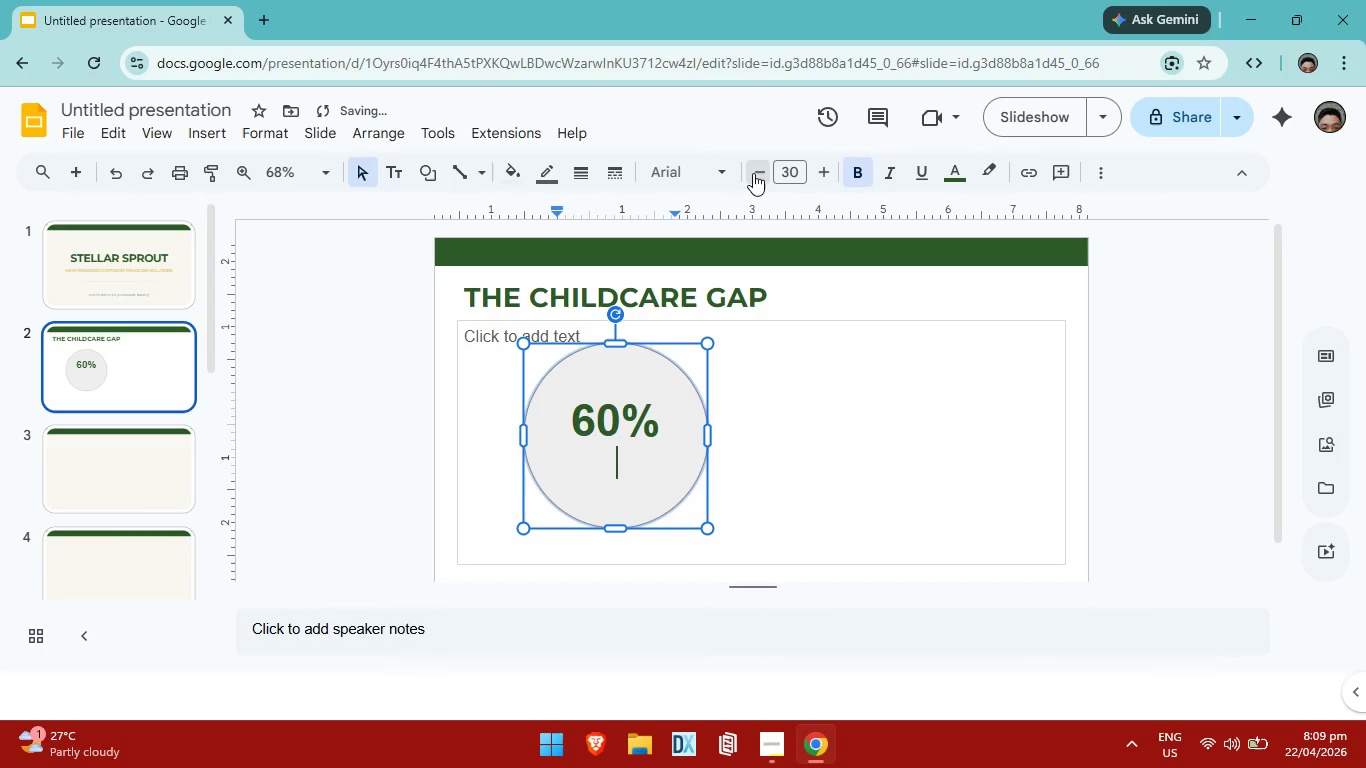 
triple_click([753, 173])
 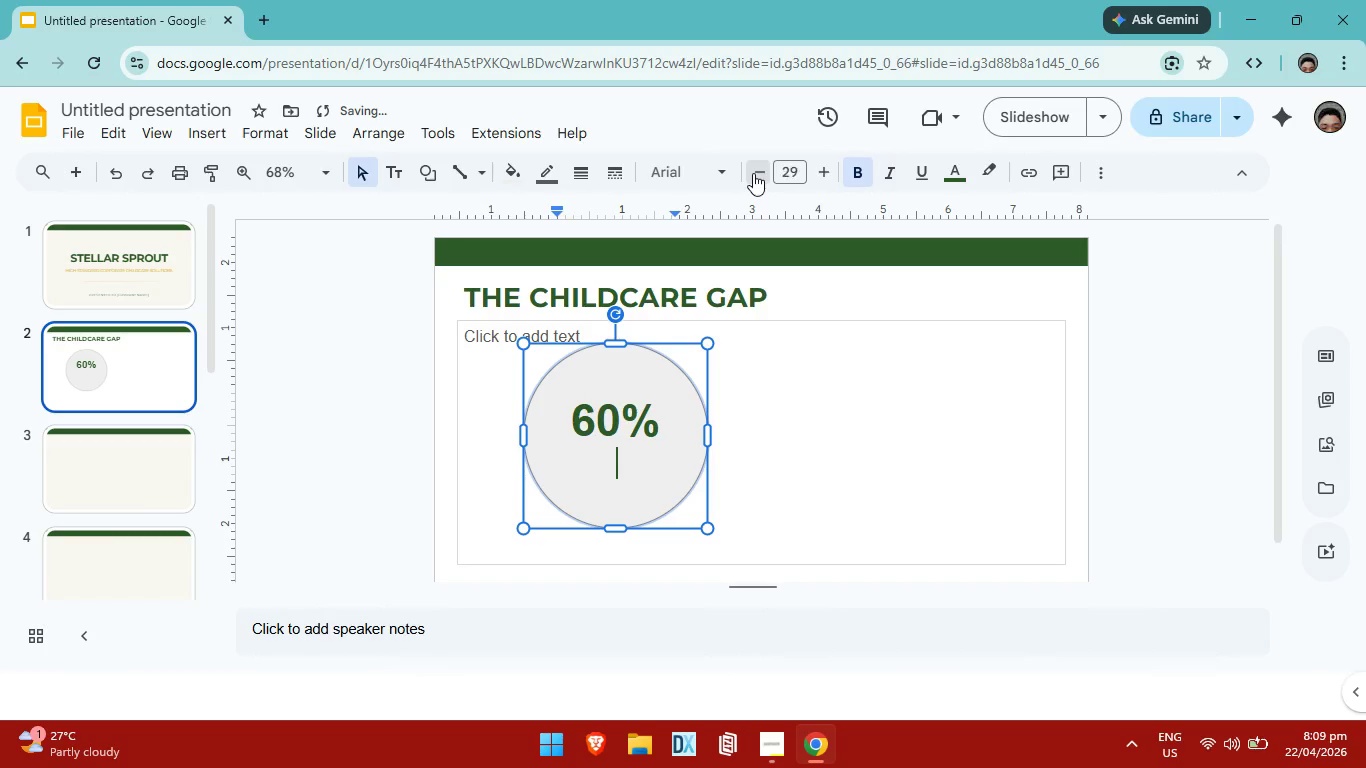 
triple_click([753, 173])
 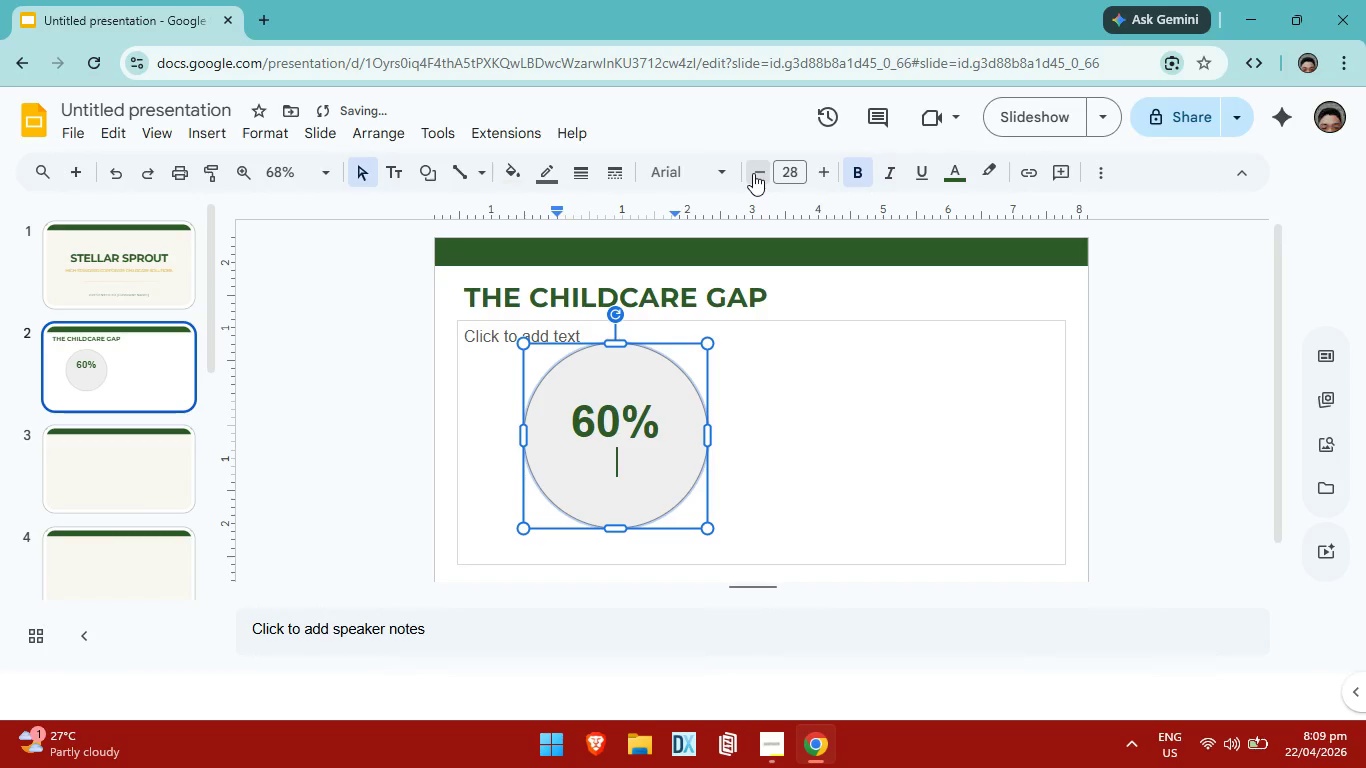 
triple_click([753, 173])
 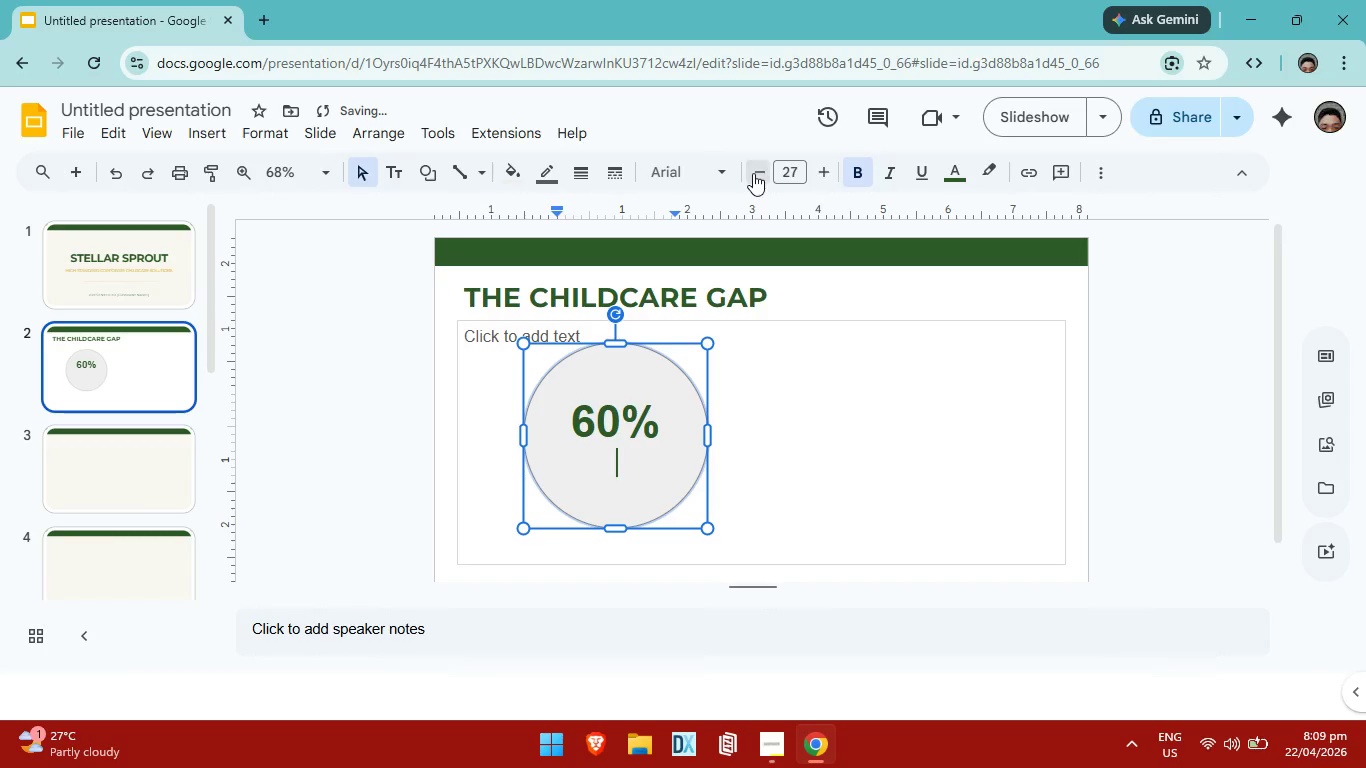 
triple_click([753, 173])
 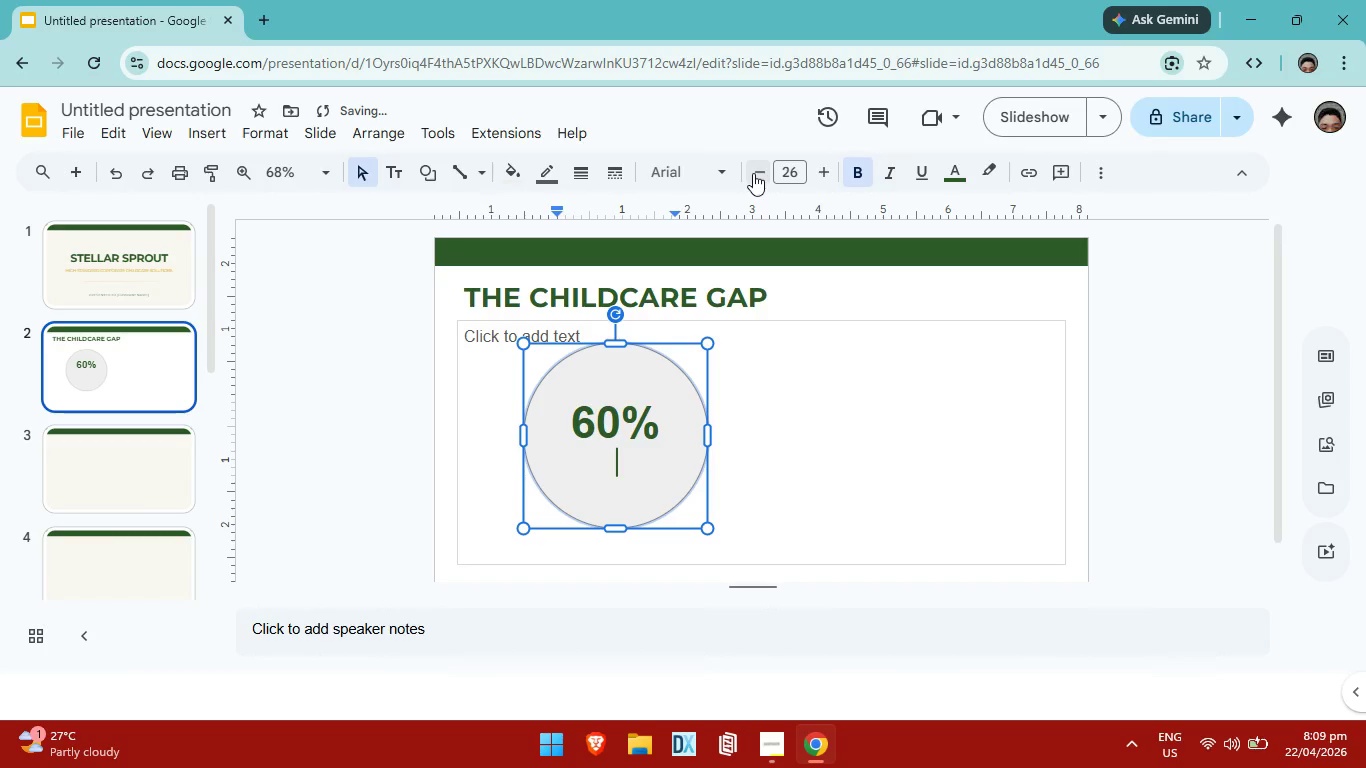 
triple_click([753, 173])
 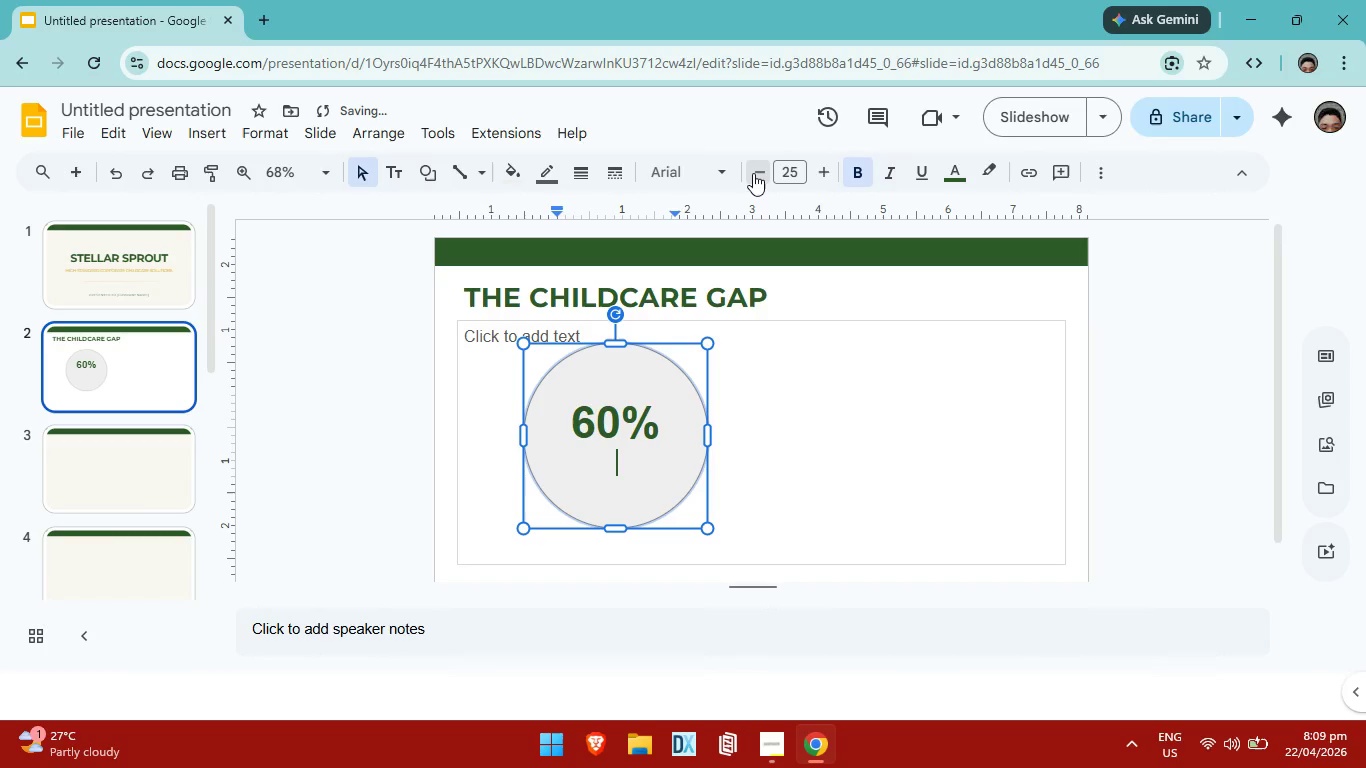 
triple_click([753, 173])
 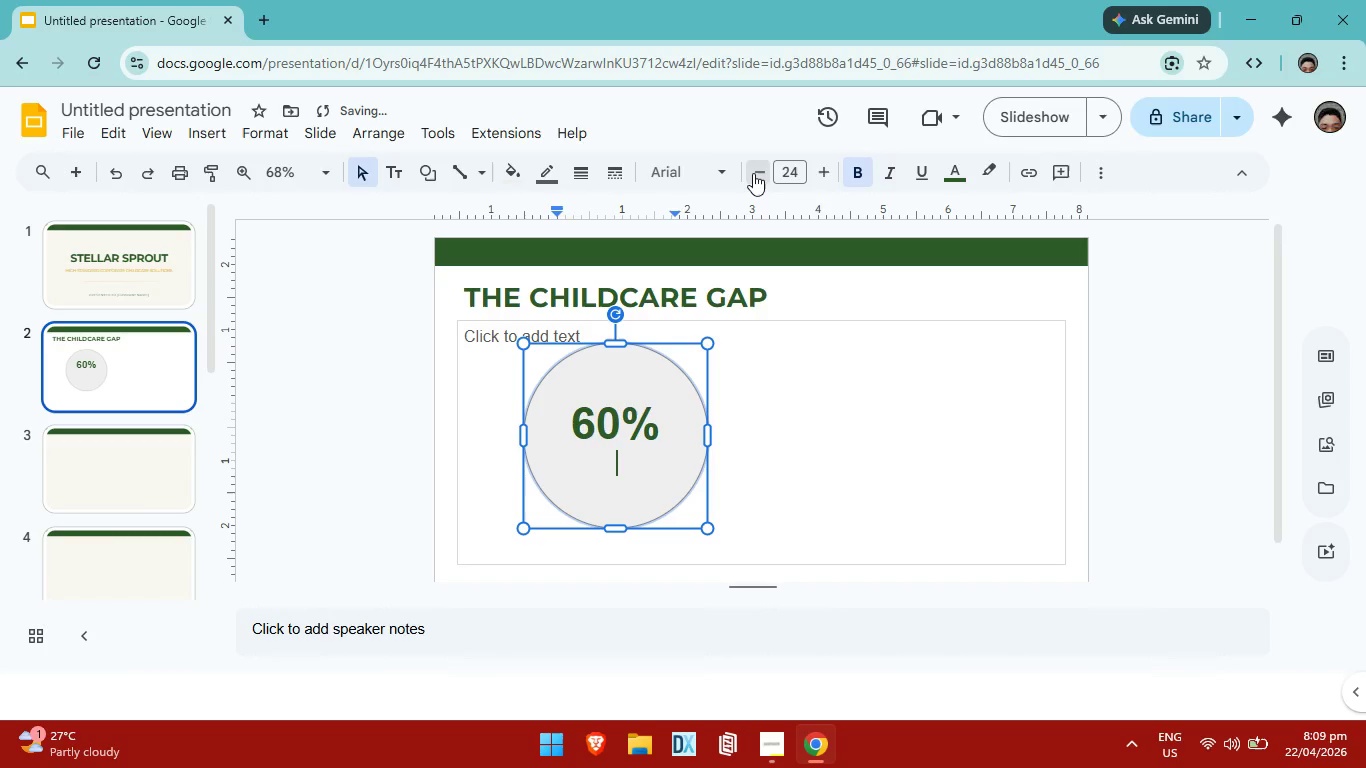 
double_click([753, 173])
 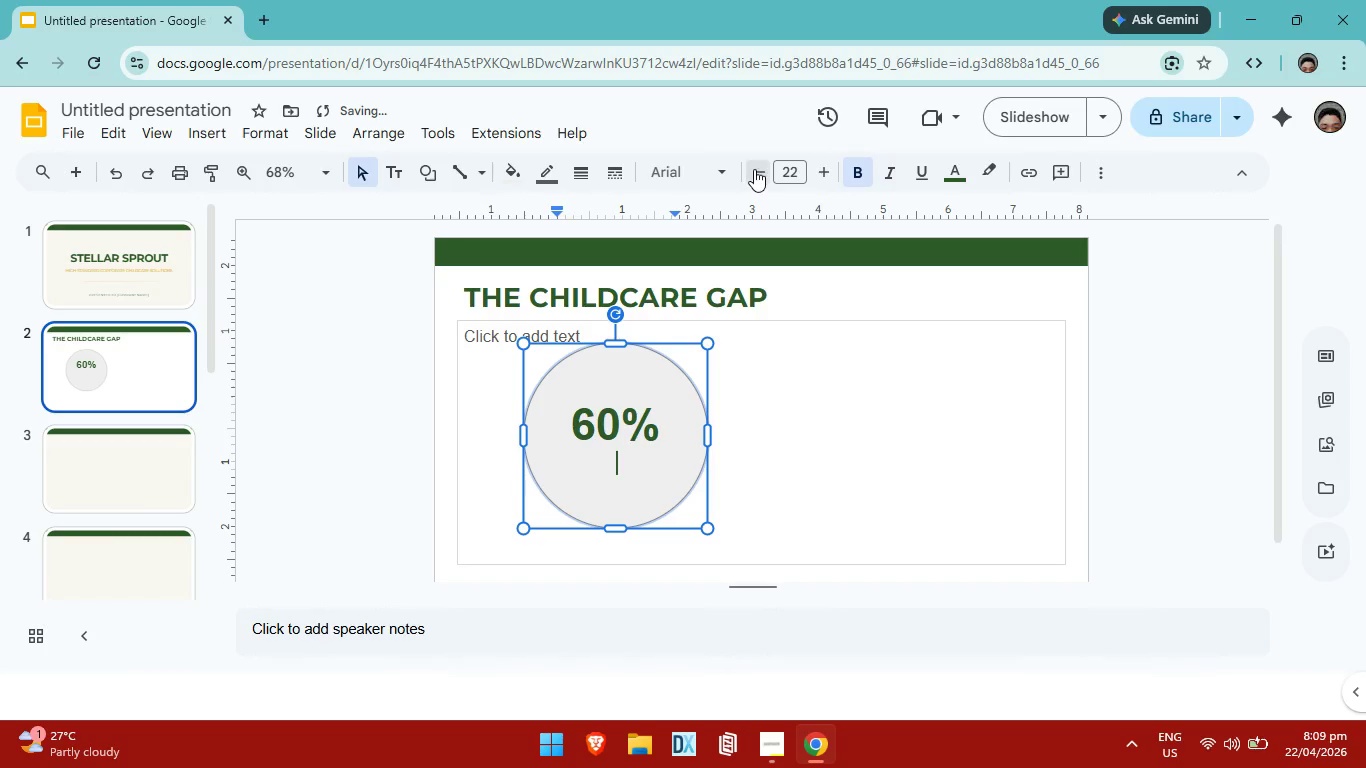 
triple_click([753, 173])
 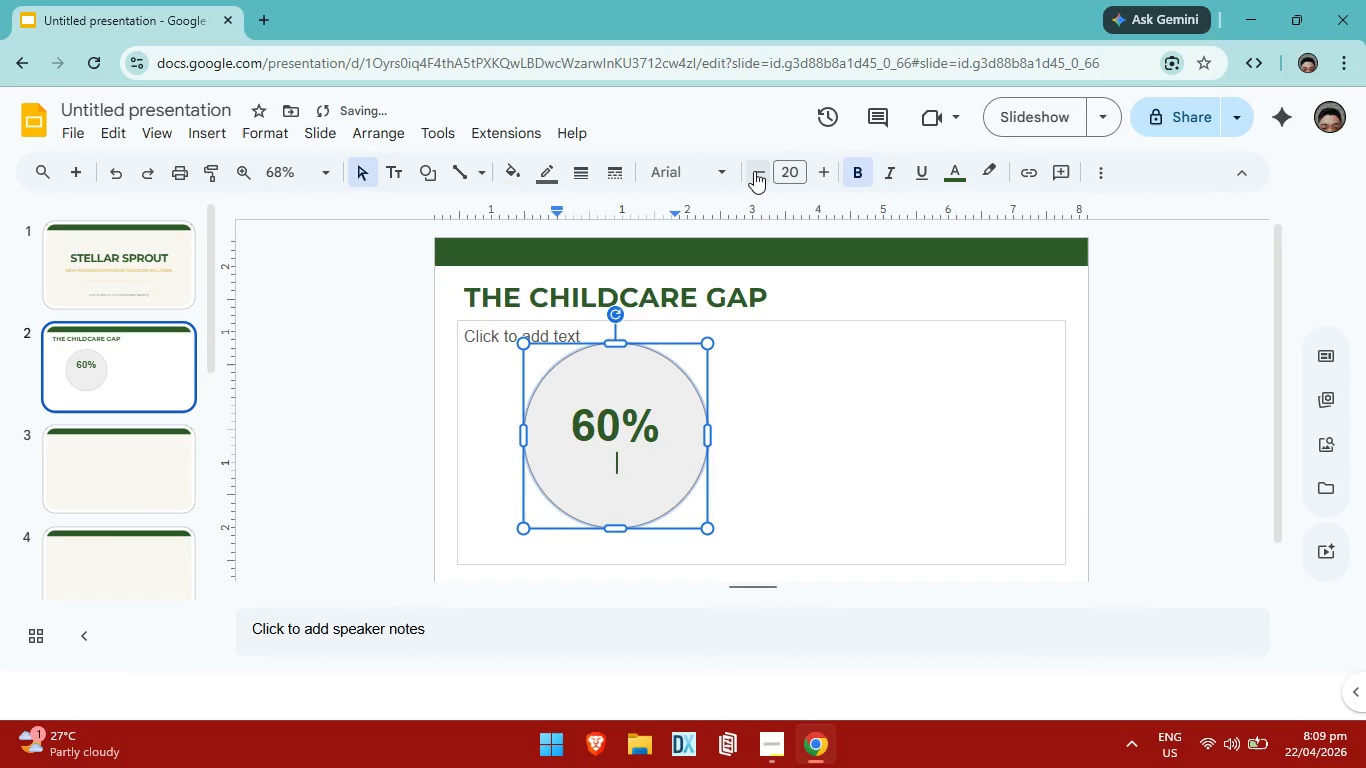 
type(P)
key(Backspace)
type([rp)
key(Backspace)
key(Backspace)
key(Backspace)
type(prp)
key(Backspace)
type(oductivity loss)
 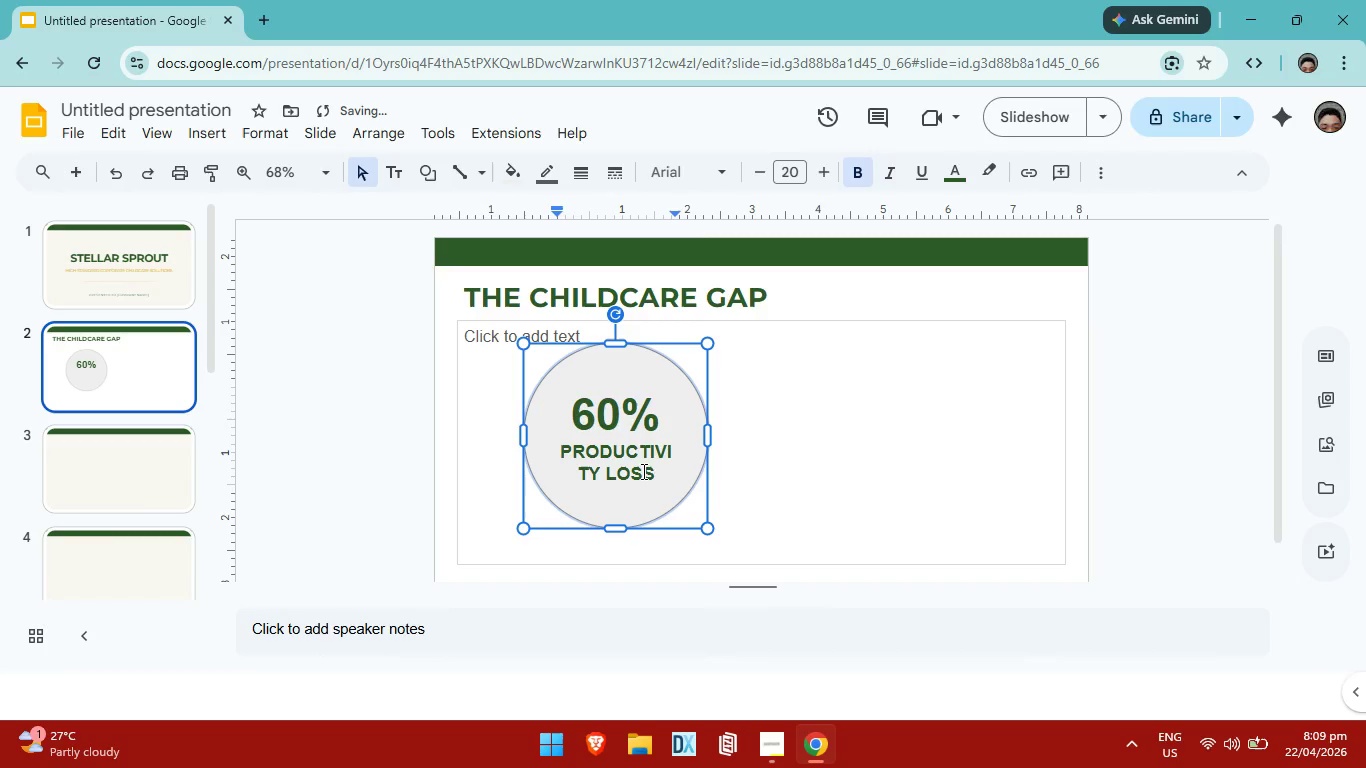 
left_click_drag(start_coordinate=[655, 481], to_coordinate=[560, 450])
 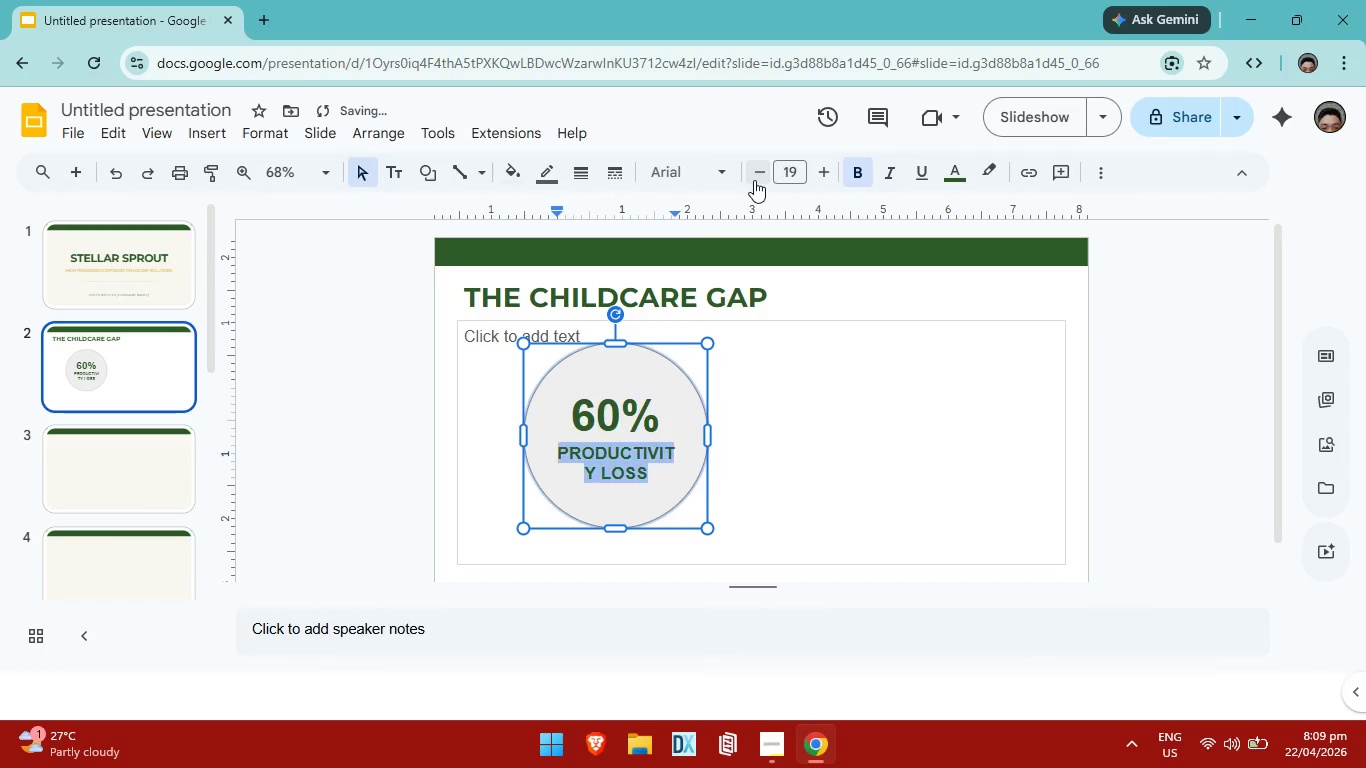 
double_click([754, 180])
 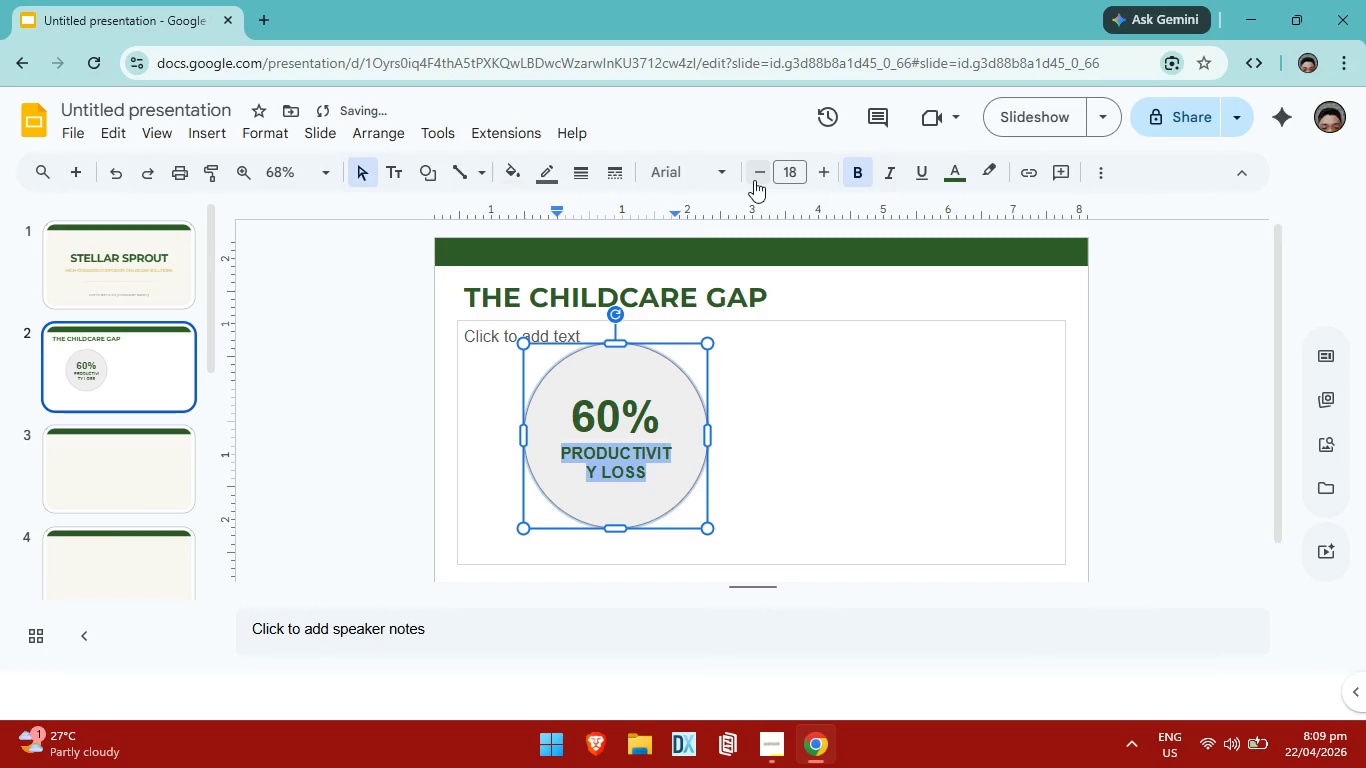 
triple_click([754, 180])
 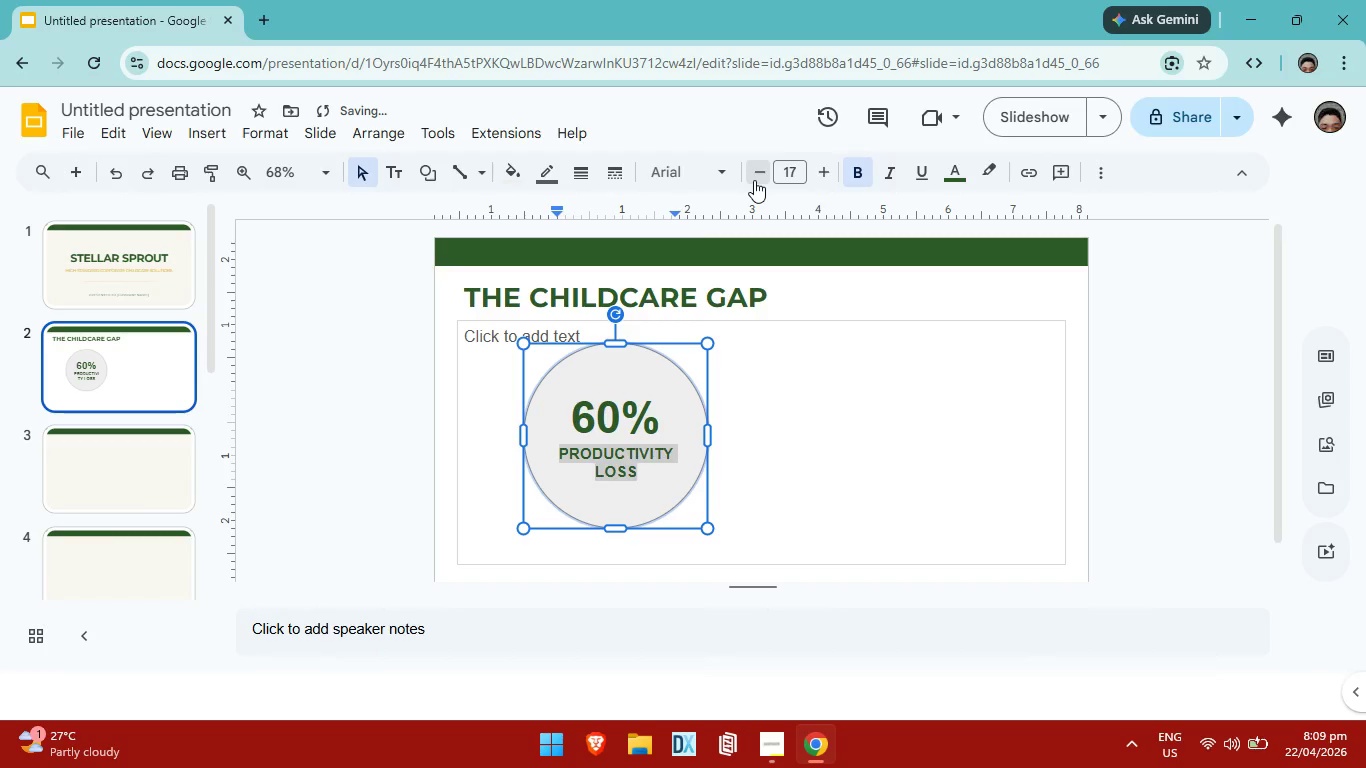 
triple_click([754, 180])
 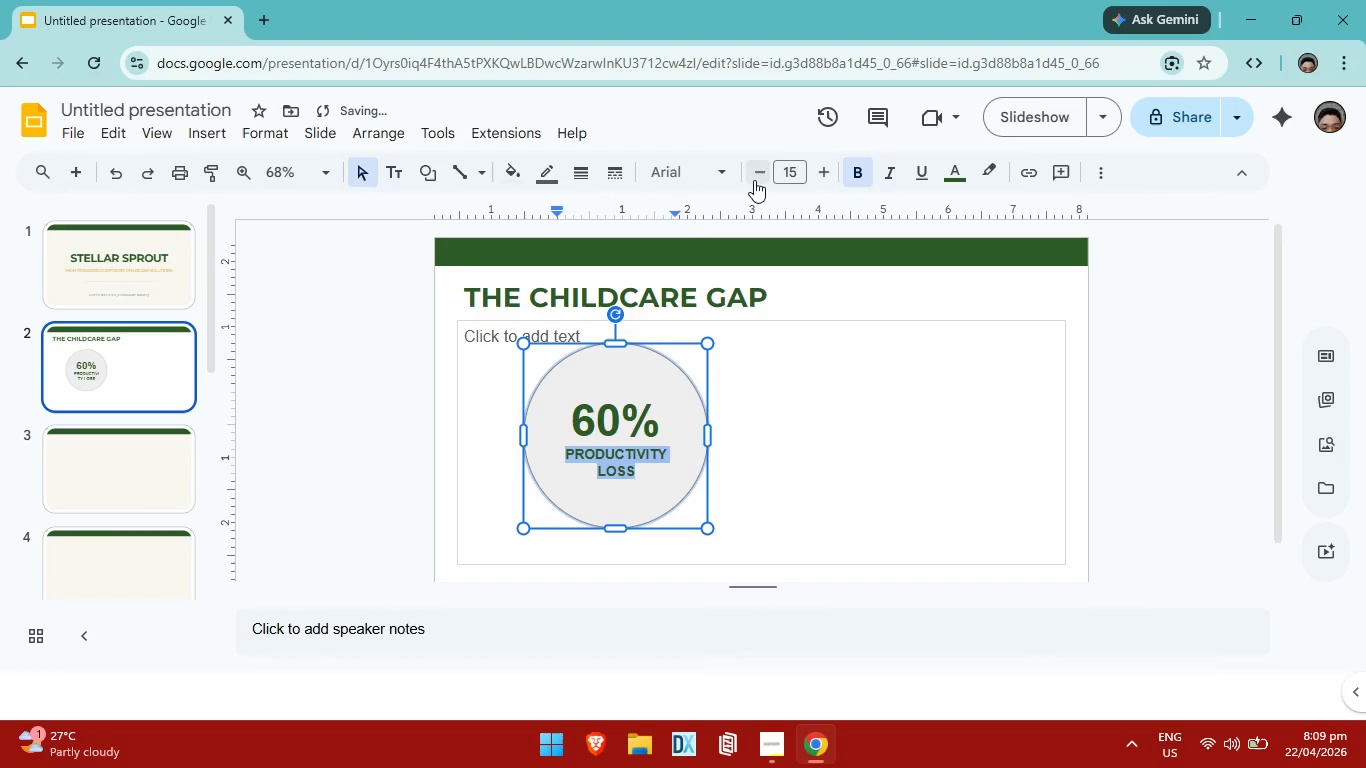 
triple_click([754, 180])
 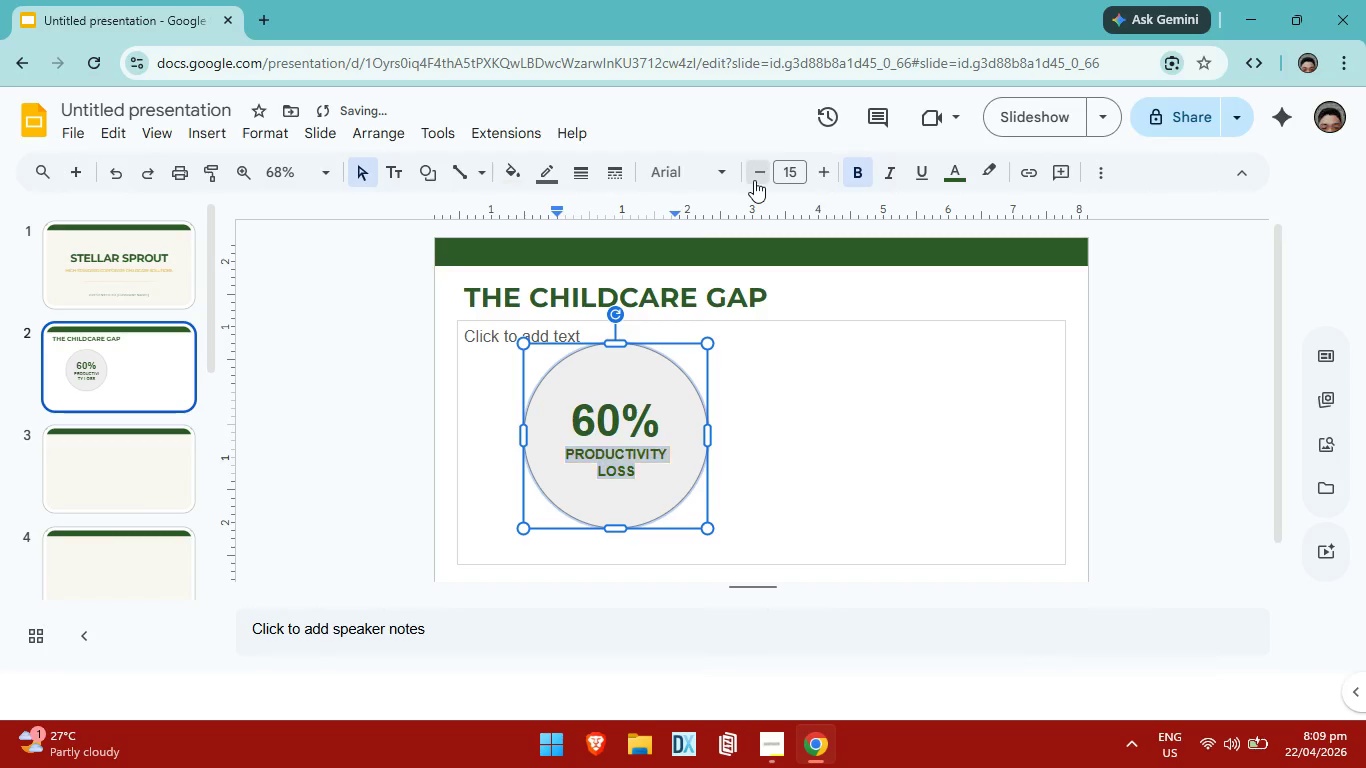 
triple_click([754, 180])
 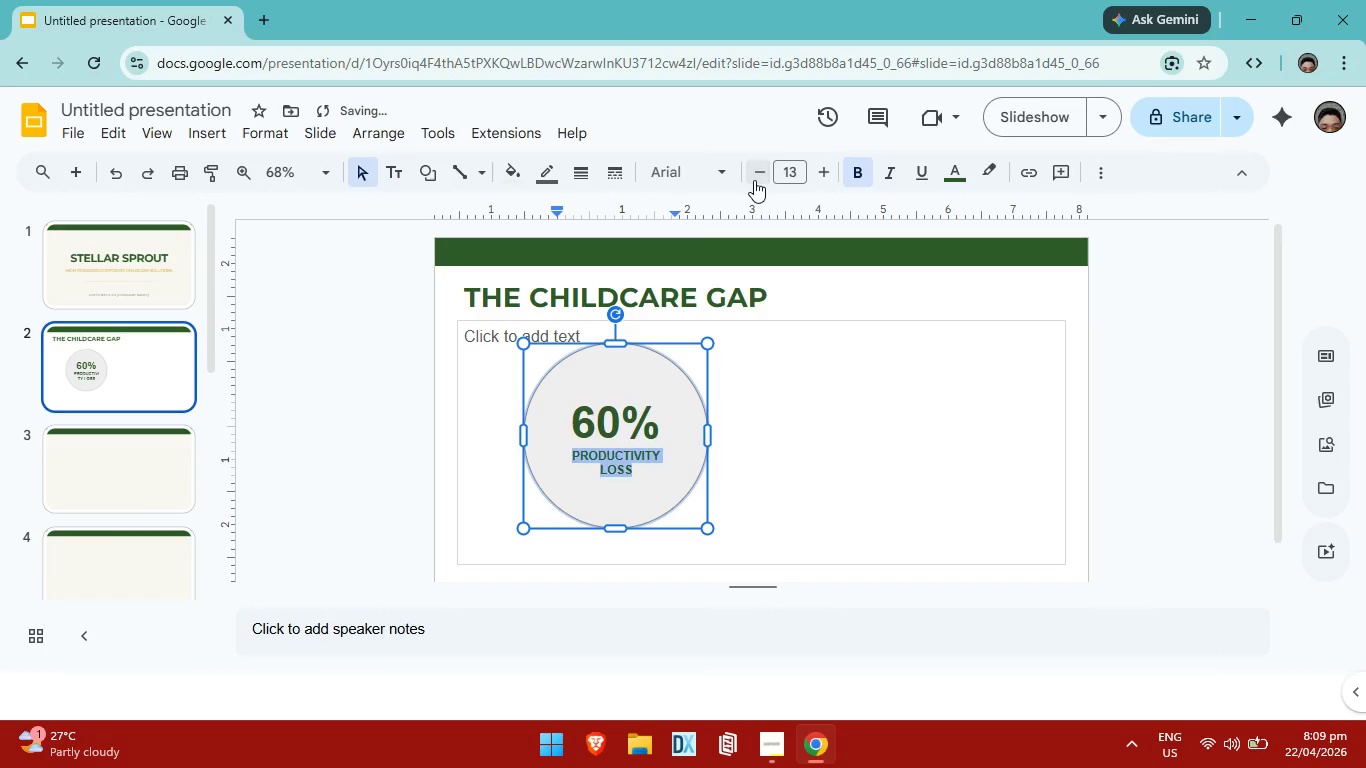 
triple_click([754, 180])
 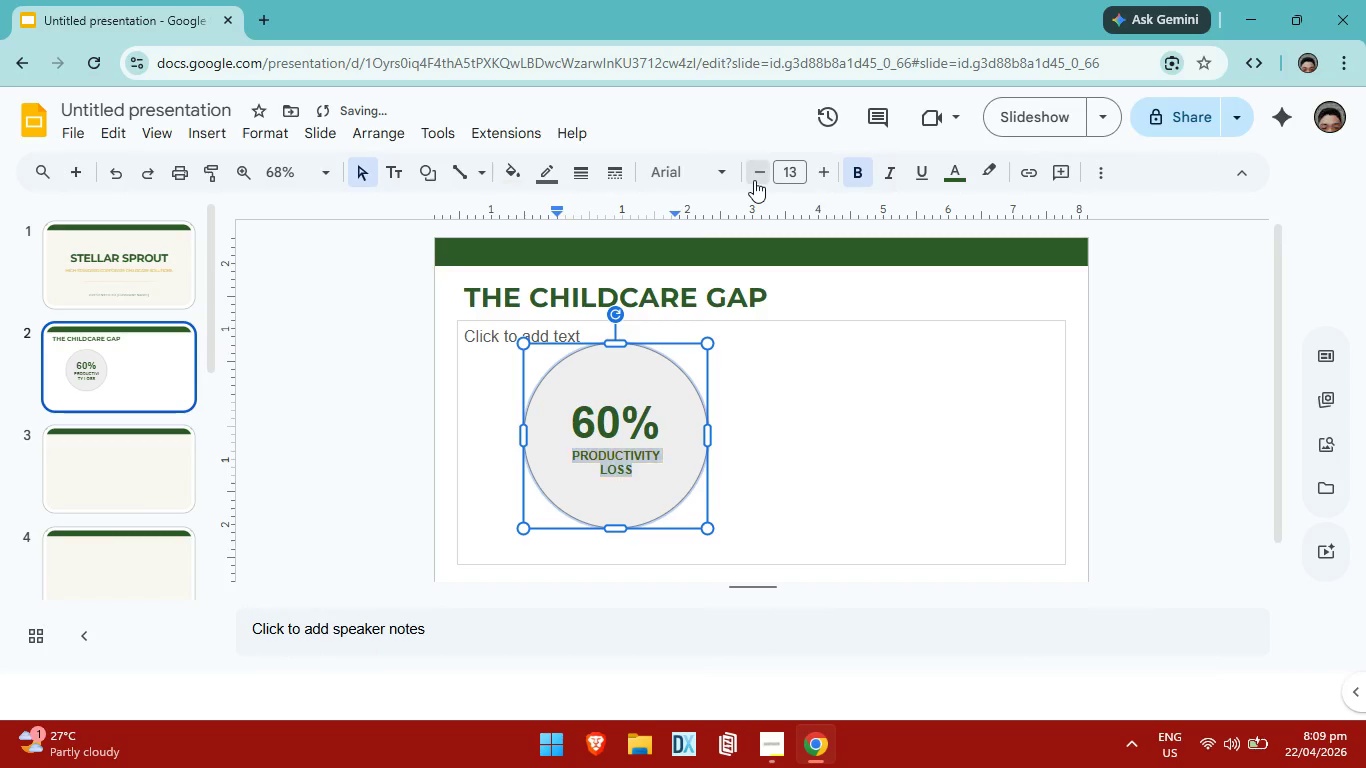 
triple_click([754, 180])
 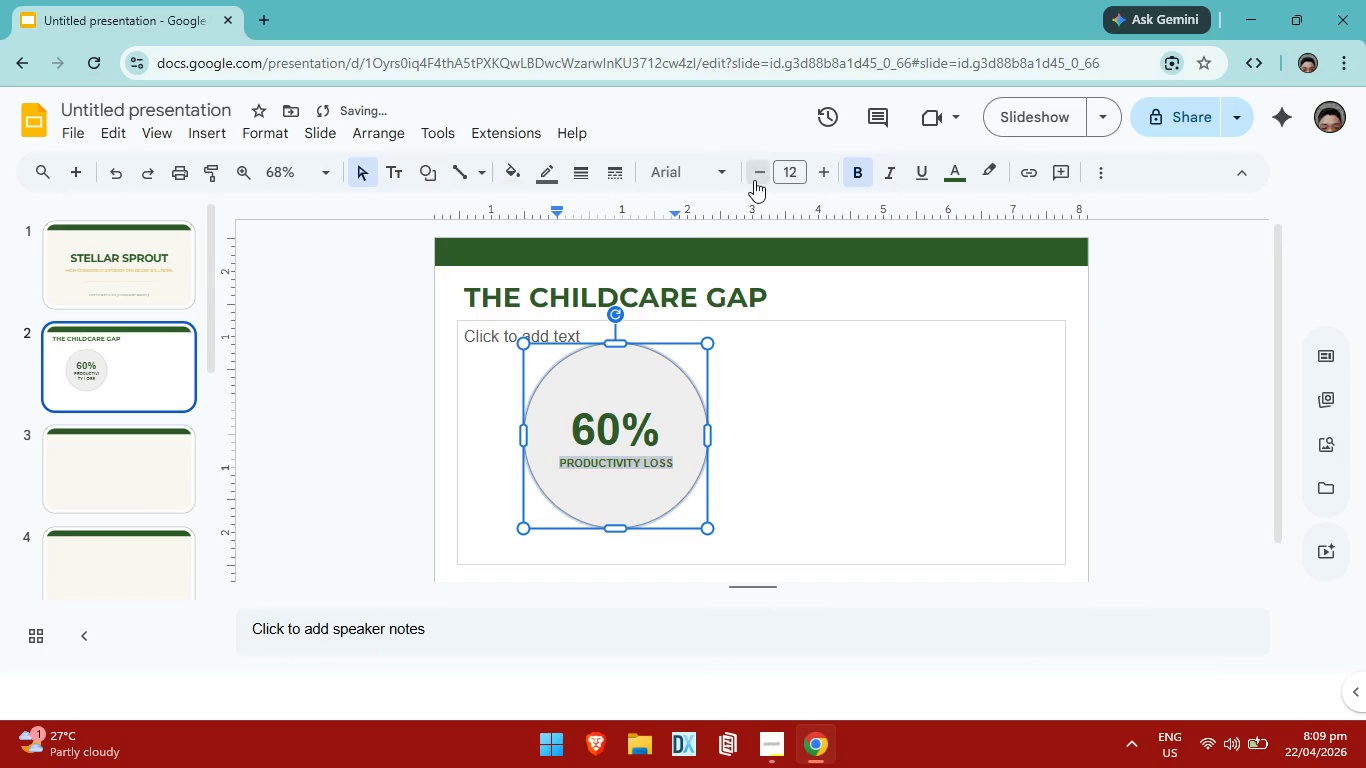 
triple_click([754, 180])
 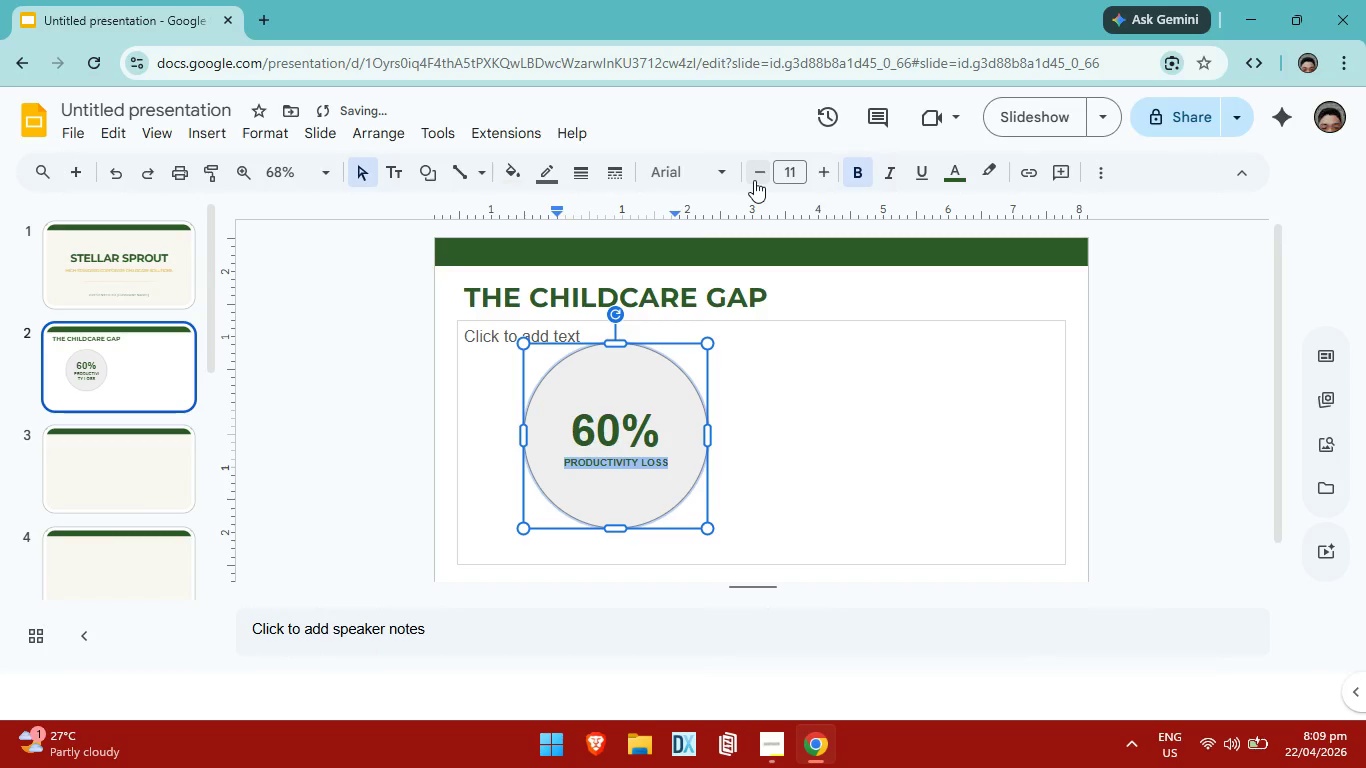 
left_click([754, 180])
 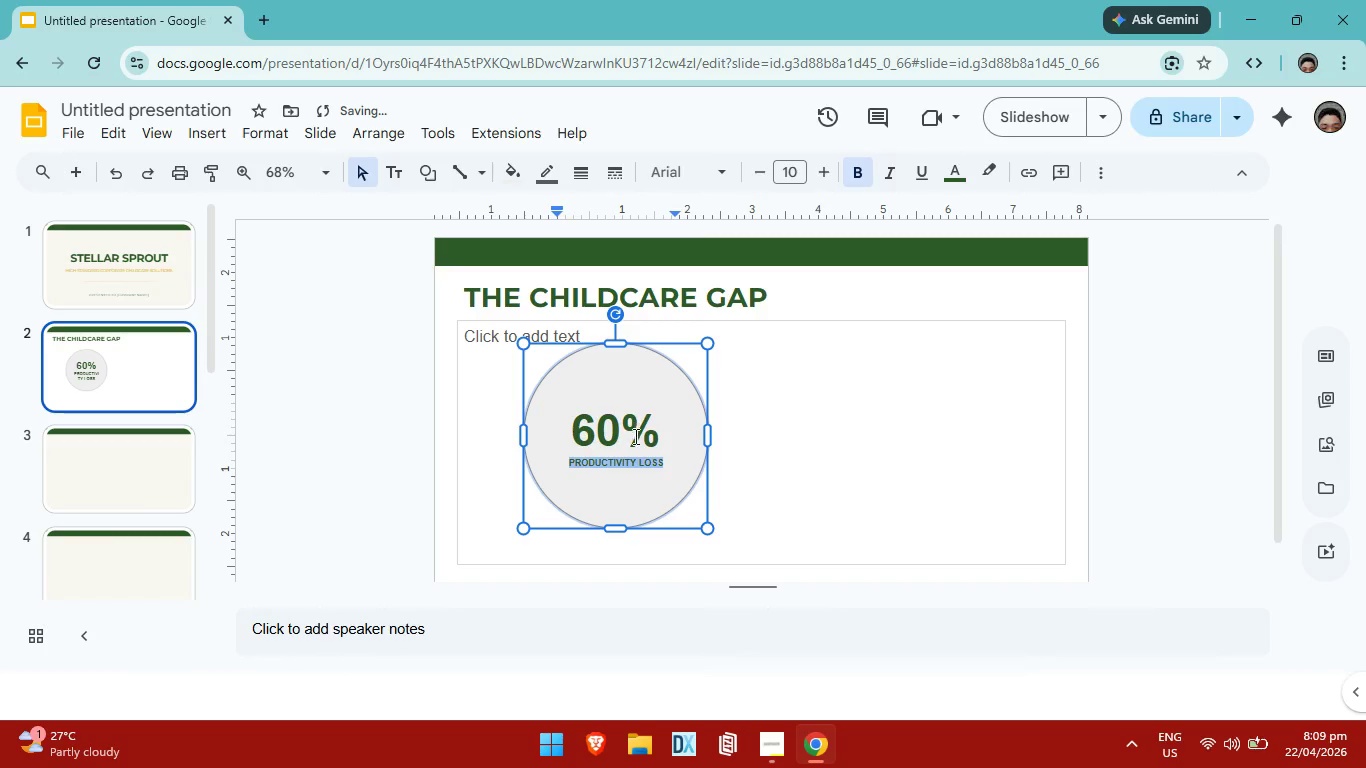 
left_click([636, 463])
 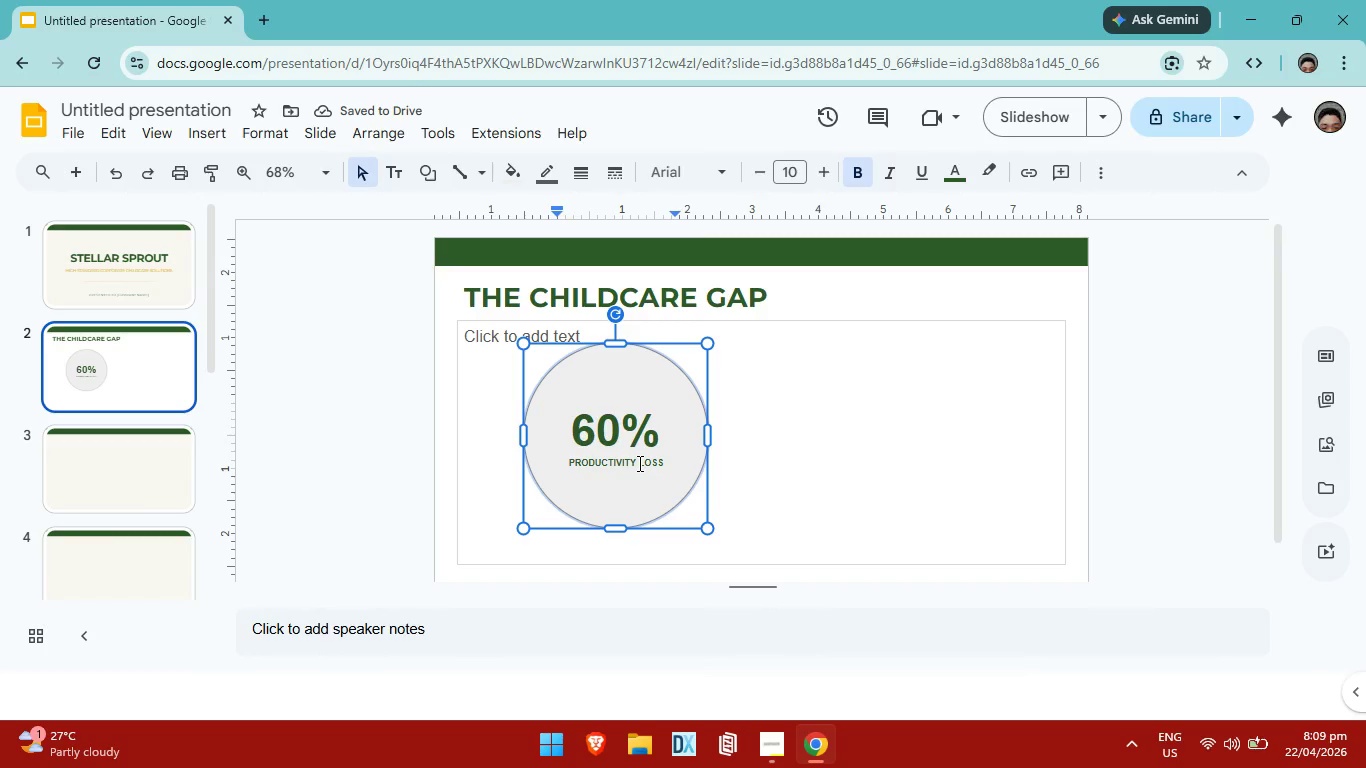 
key(Enter)
 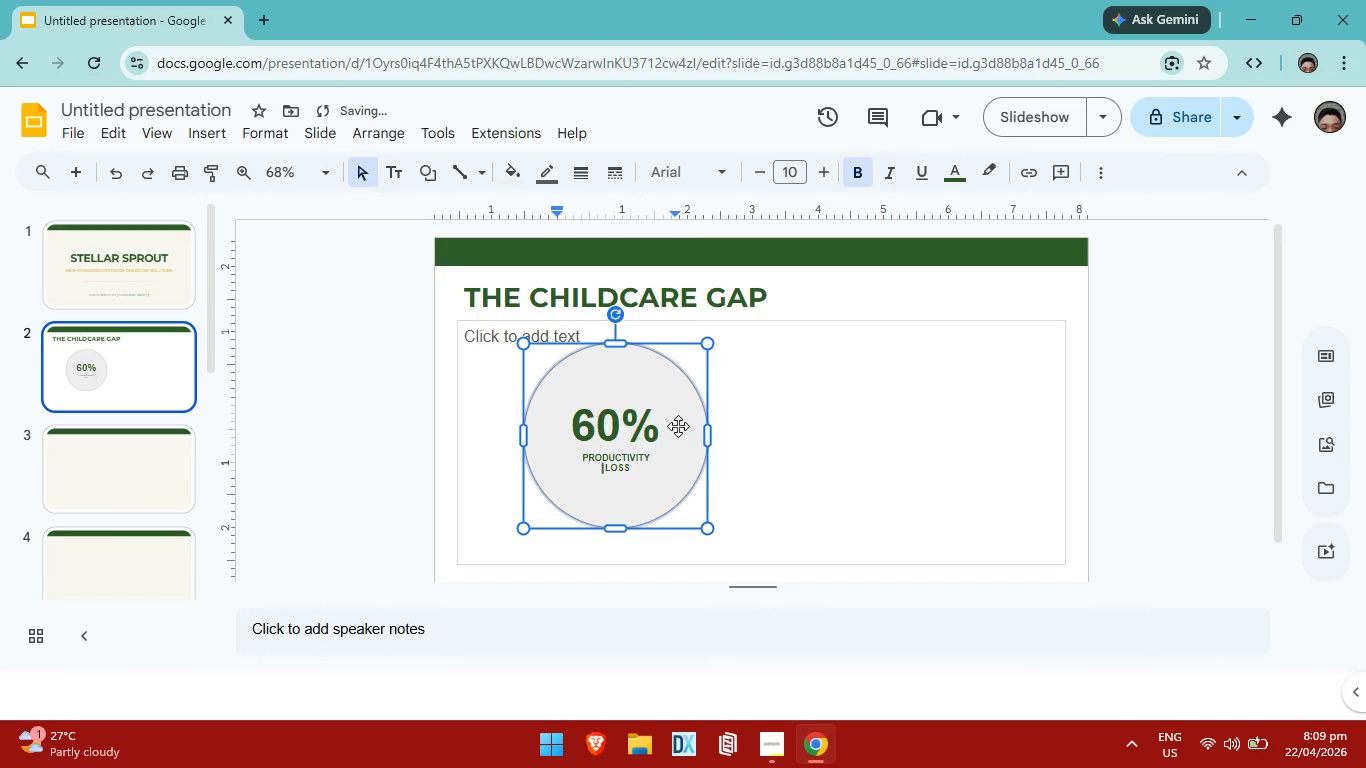 
left_click([646, 426])
 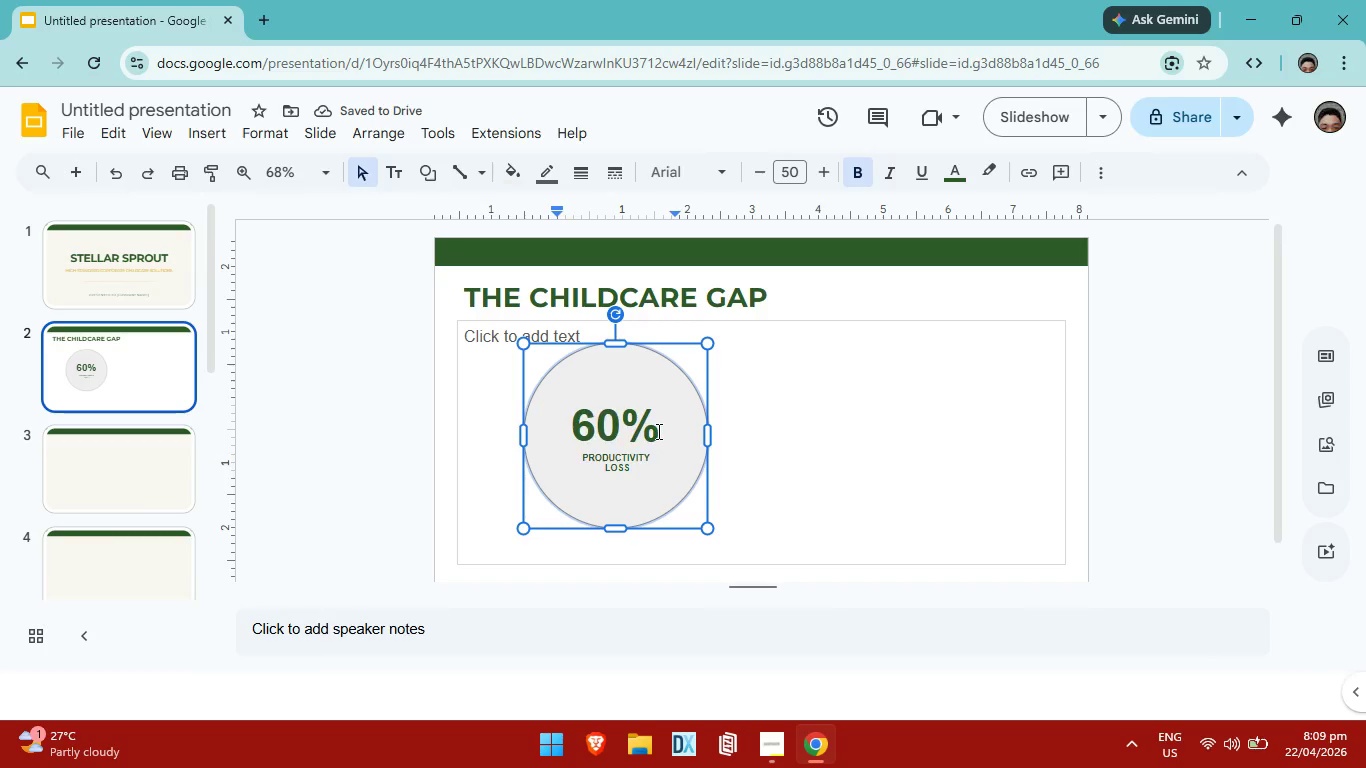 
key(Enter)
 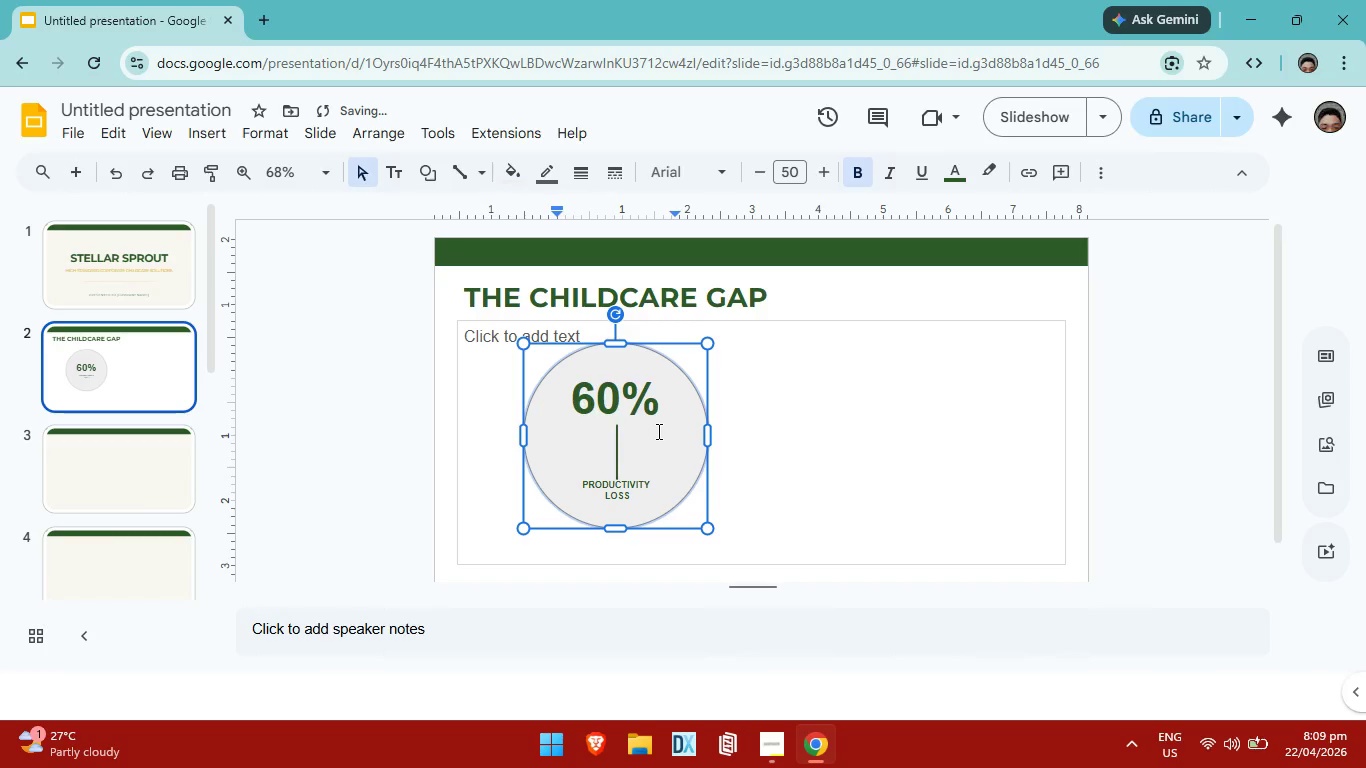 
key(Backspace)
 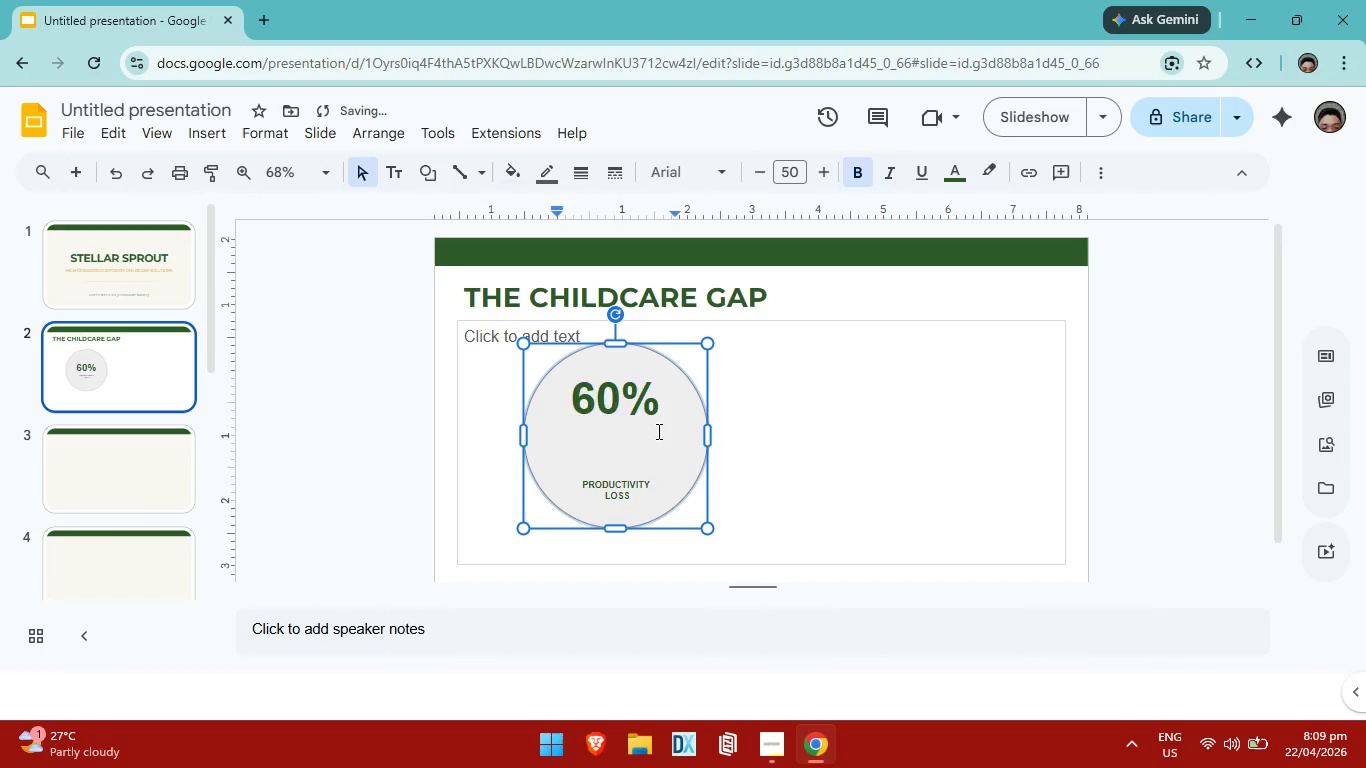 
key(Backspace)
 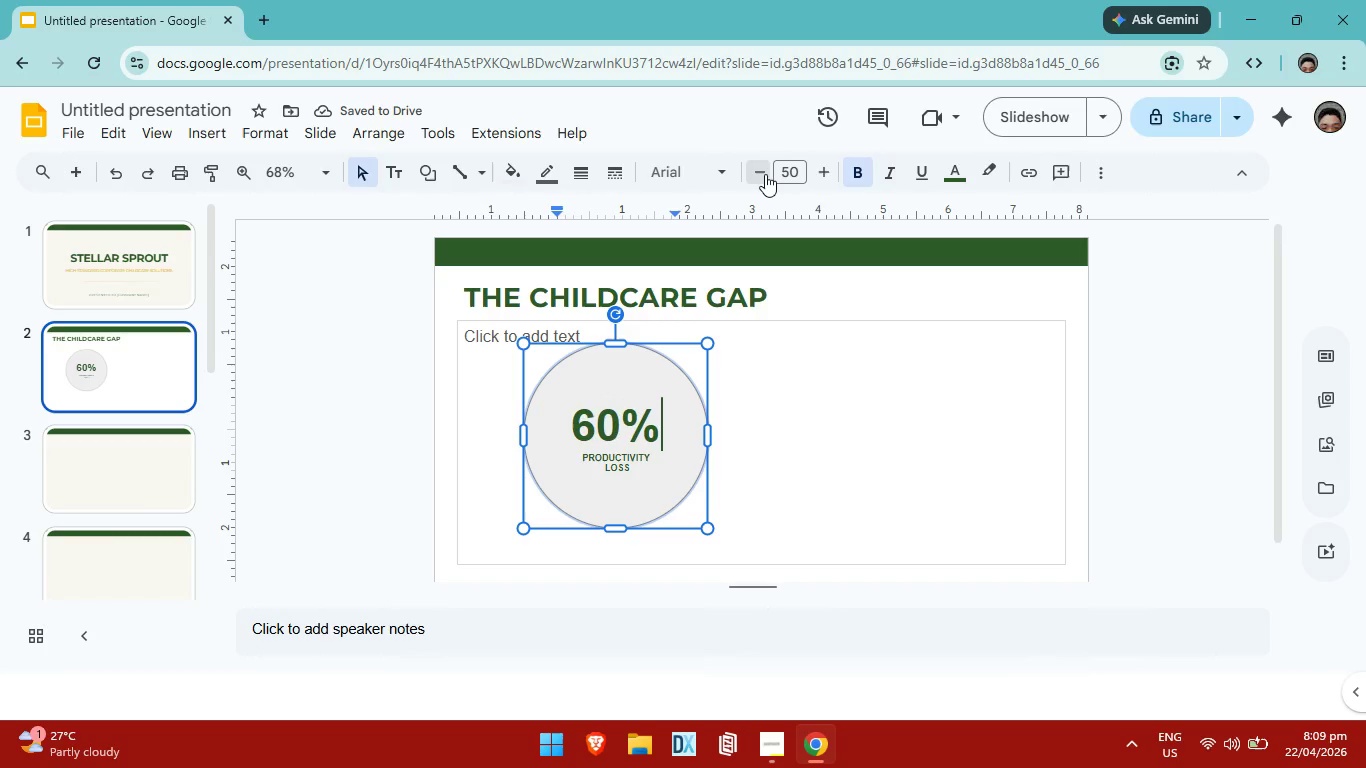 
triple_click([765, 174])
 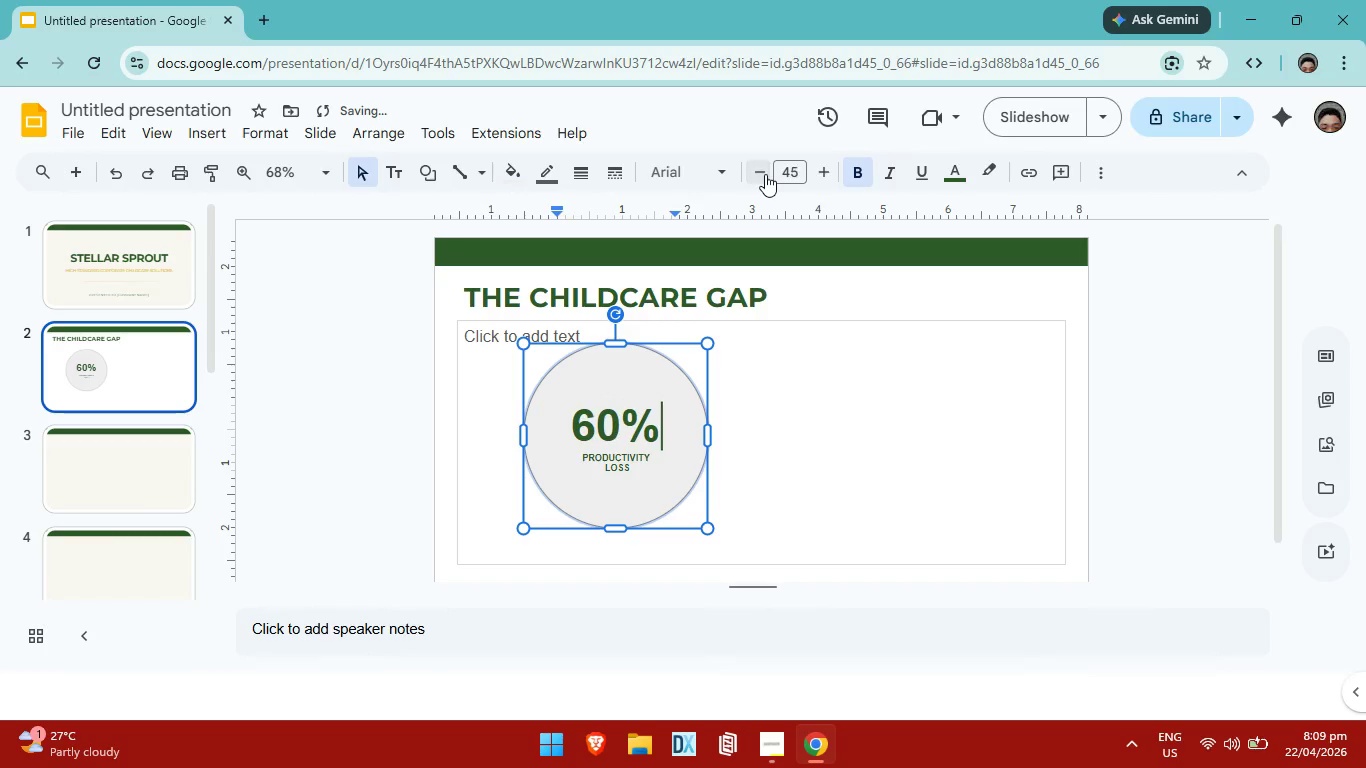 
triple_click([765, 174])
 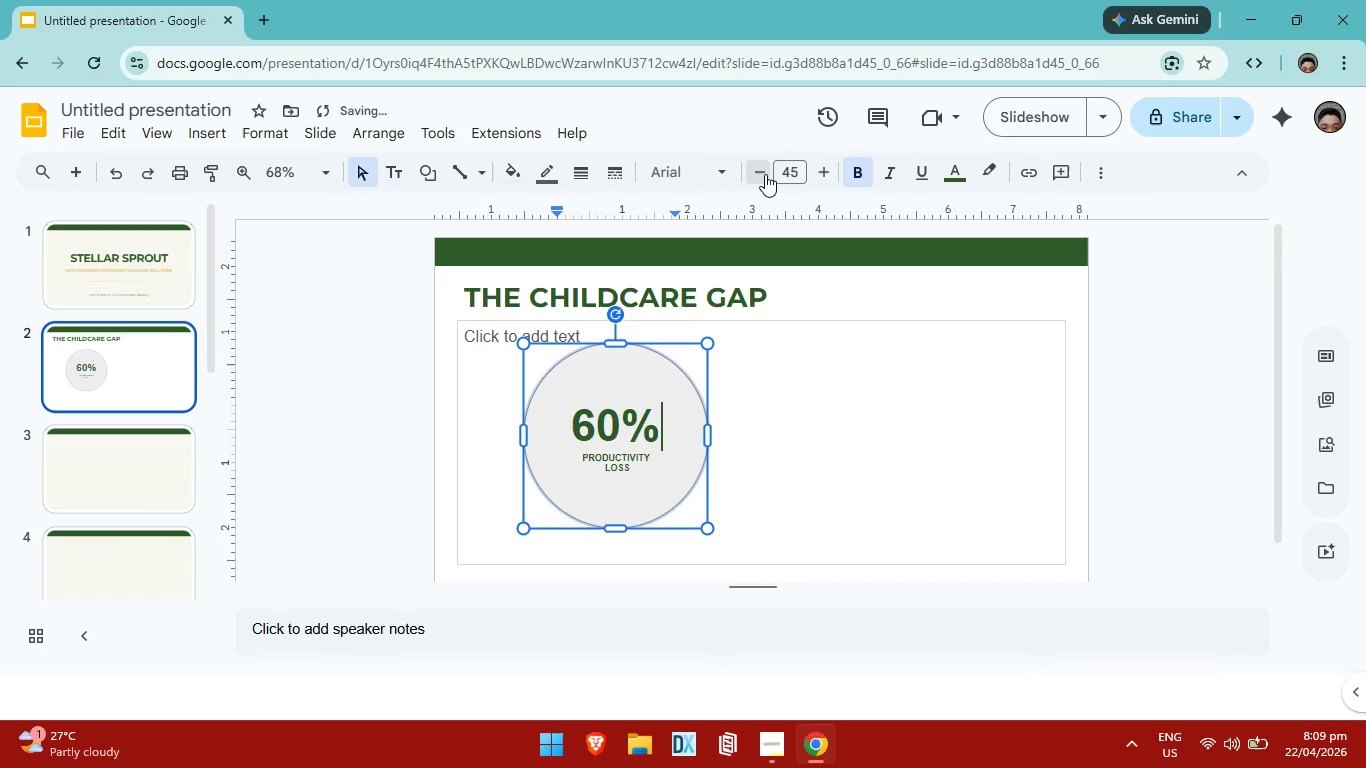 
triple_click([765, 174])
 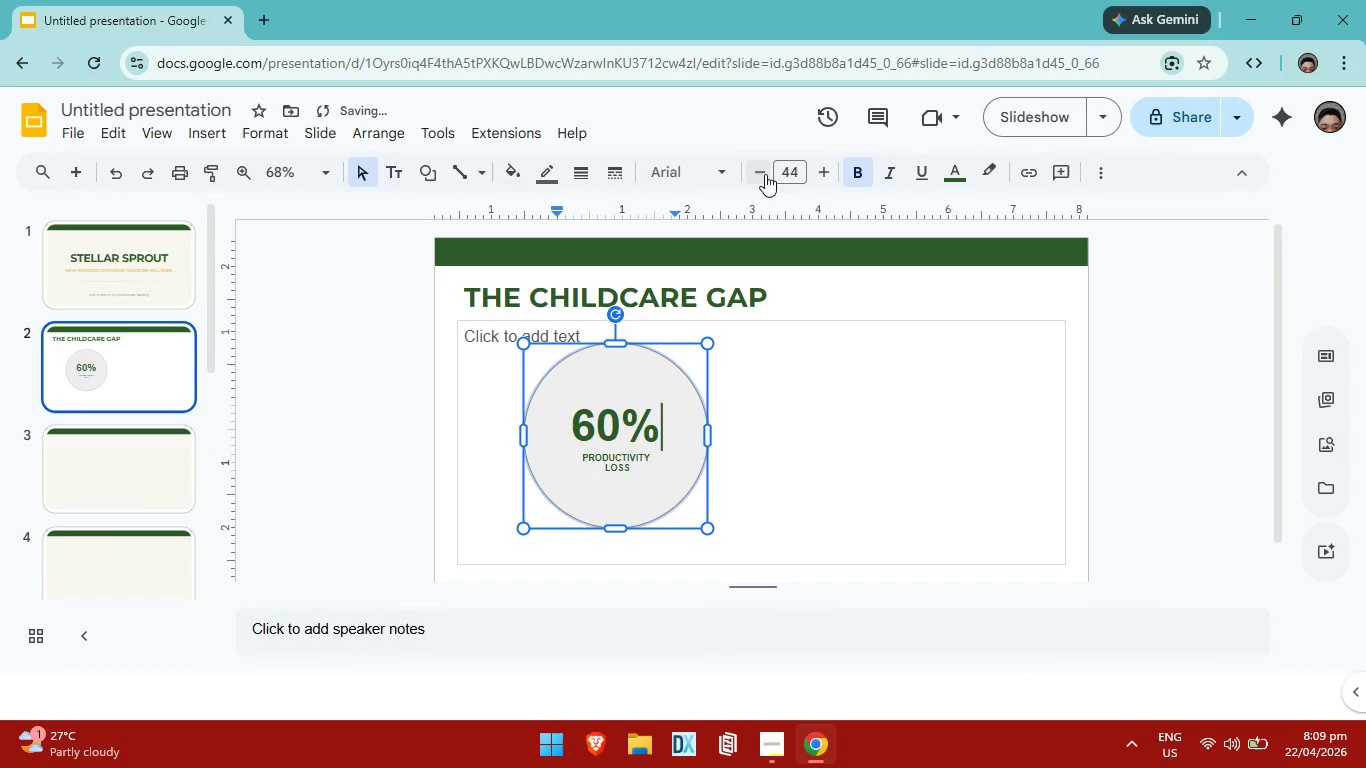 
triple_click([765, 174])
 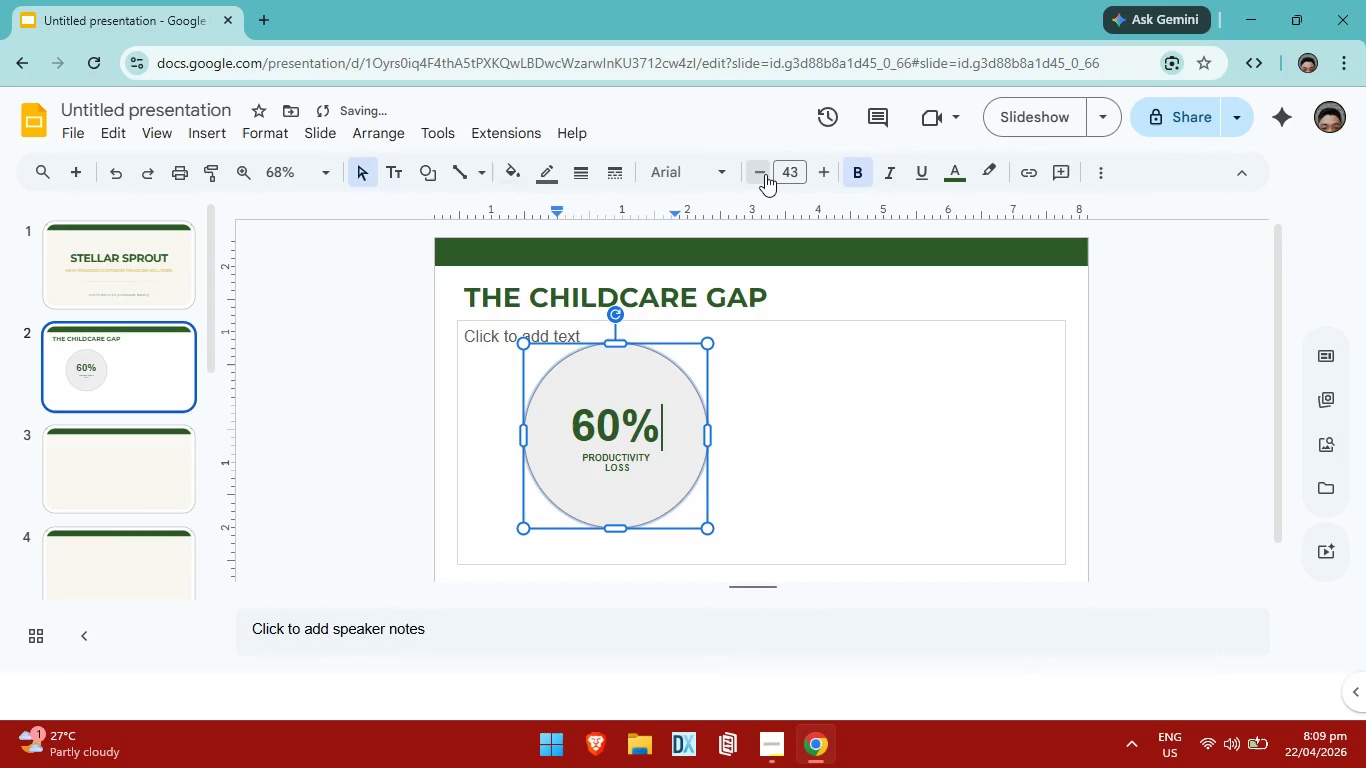 
triple_click([765, 174])
 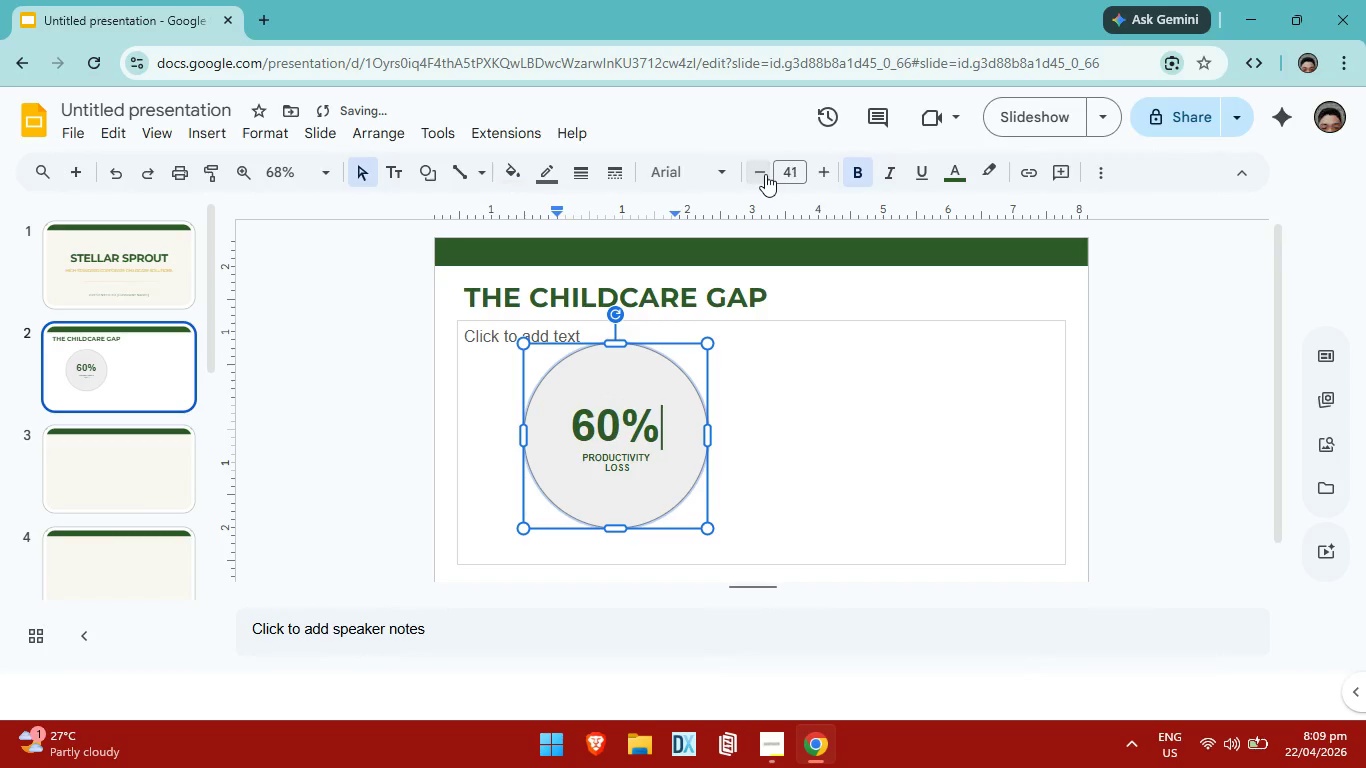 
triple_click([765, 174])
 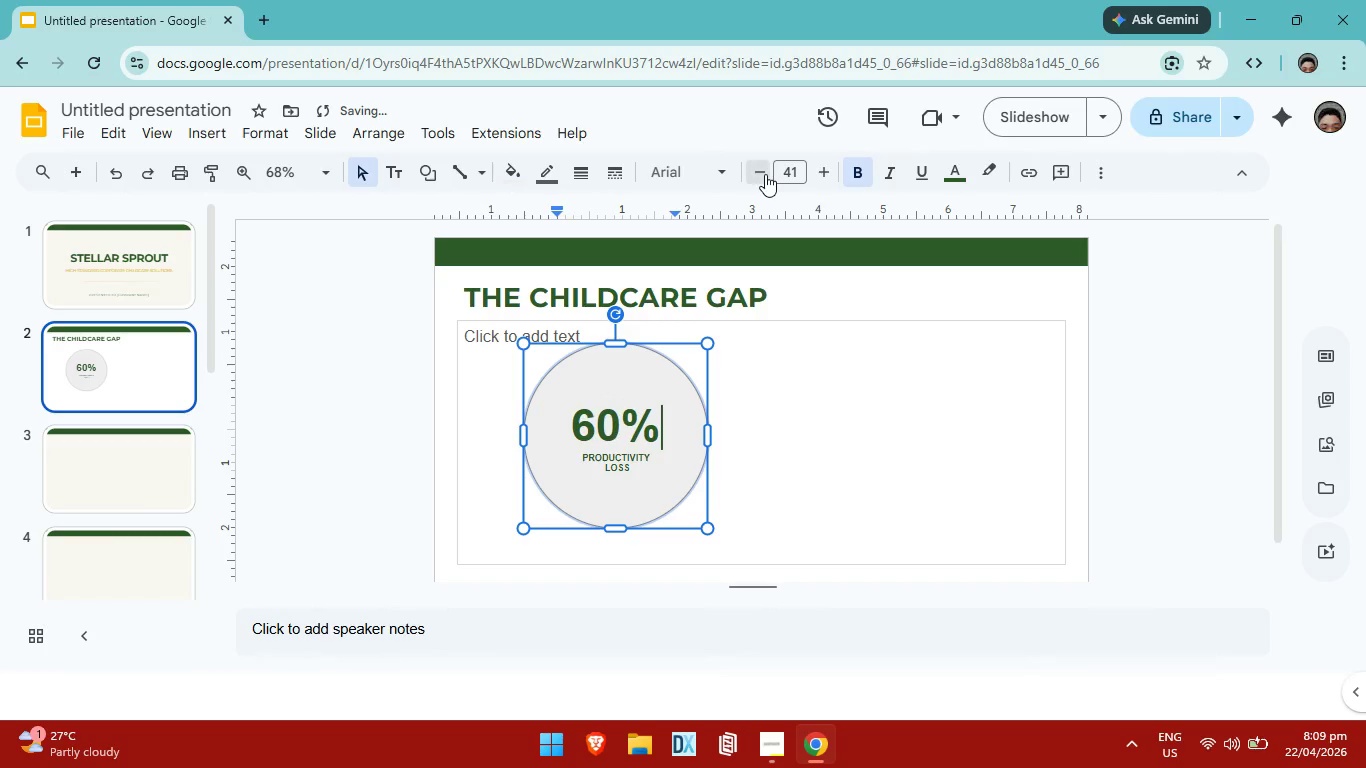 
triple_click([765, 174])
 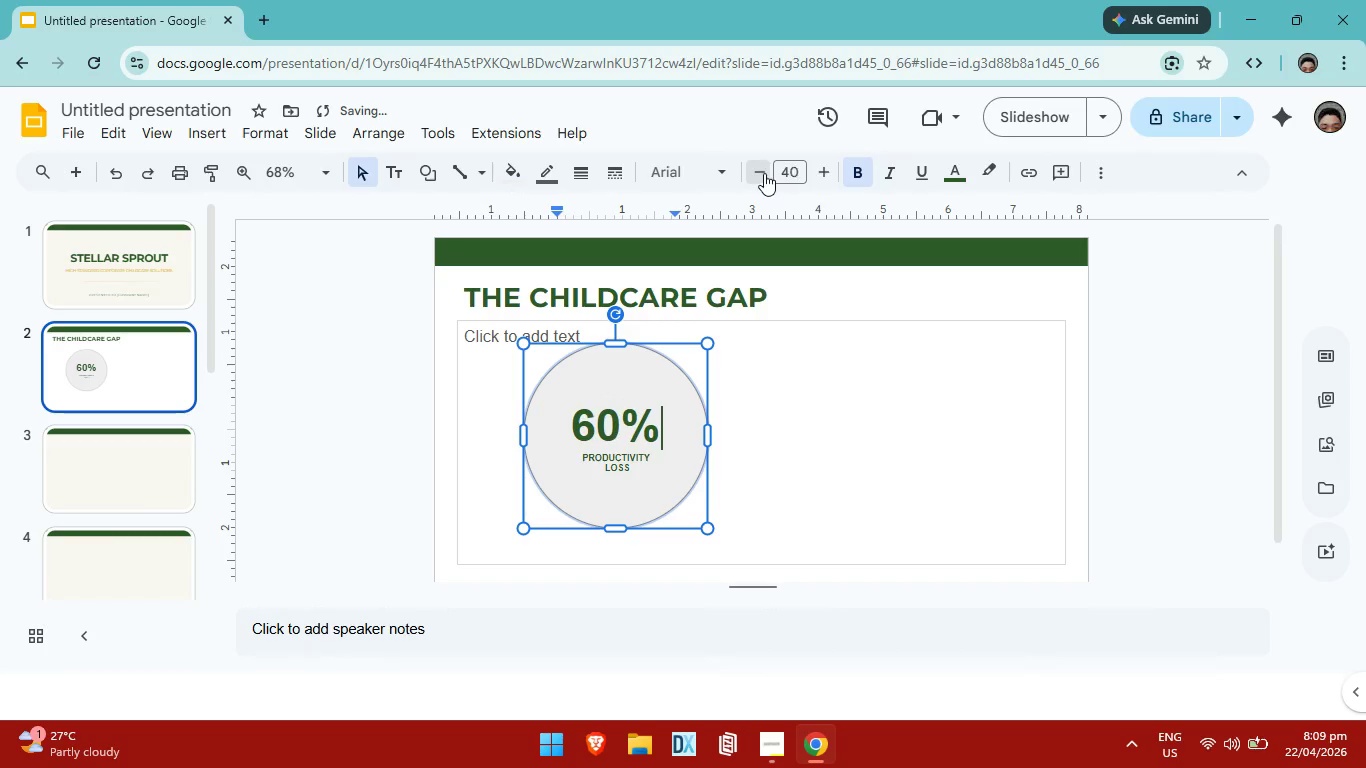 
triple_click([765, 174])
 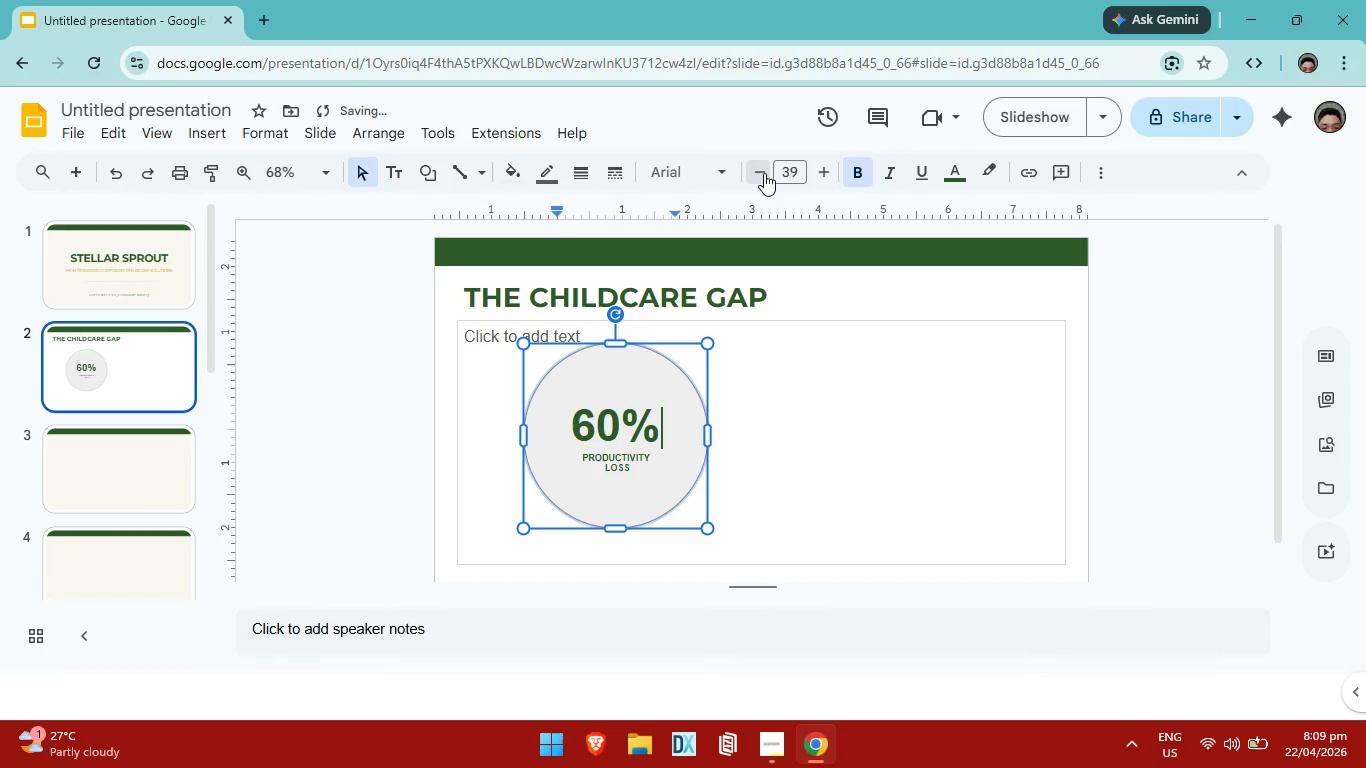 
triple_click([764, 173])
 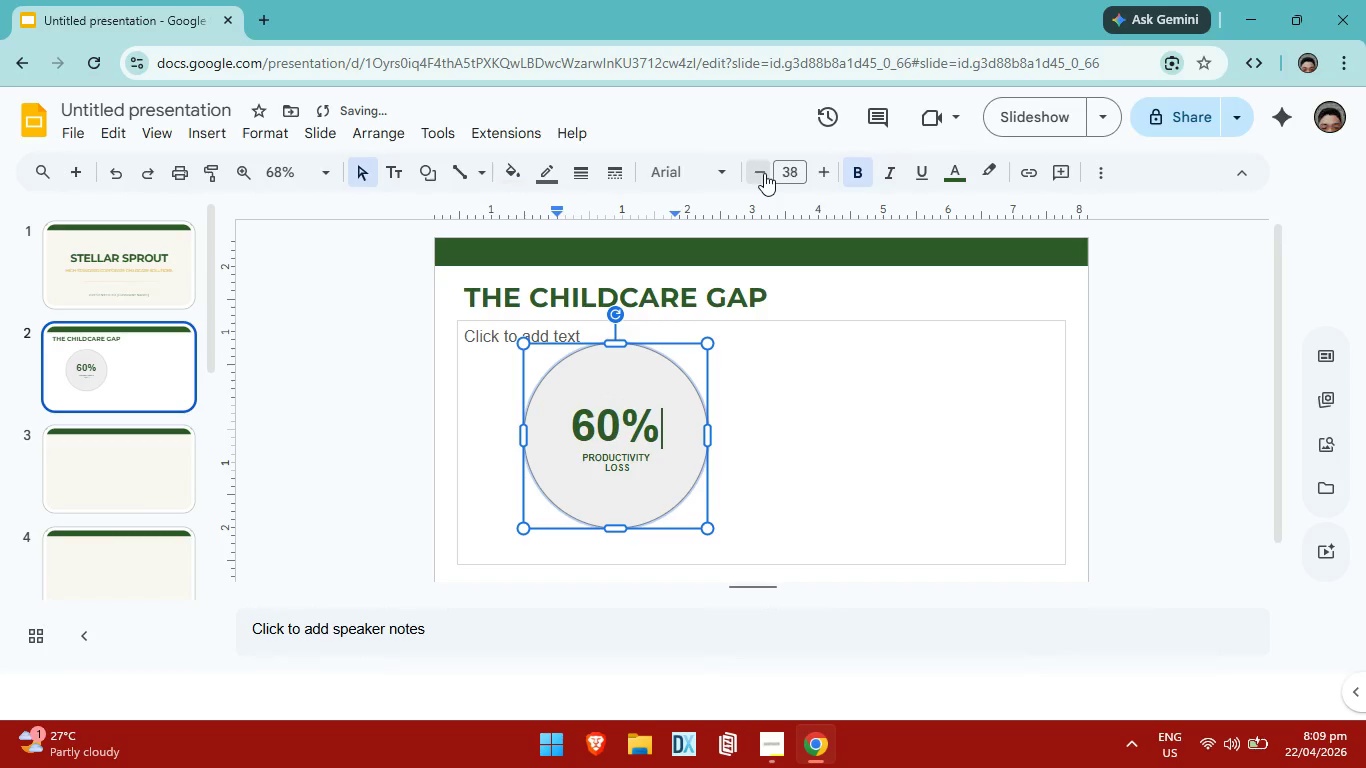 
triple_click([764, 173])
 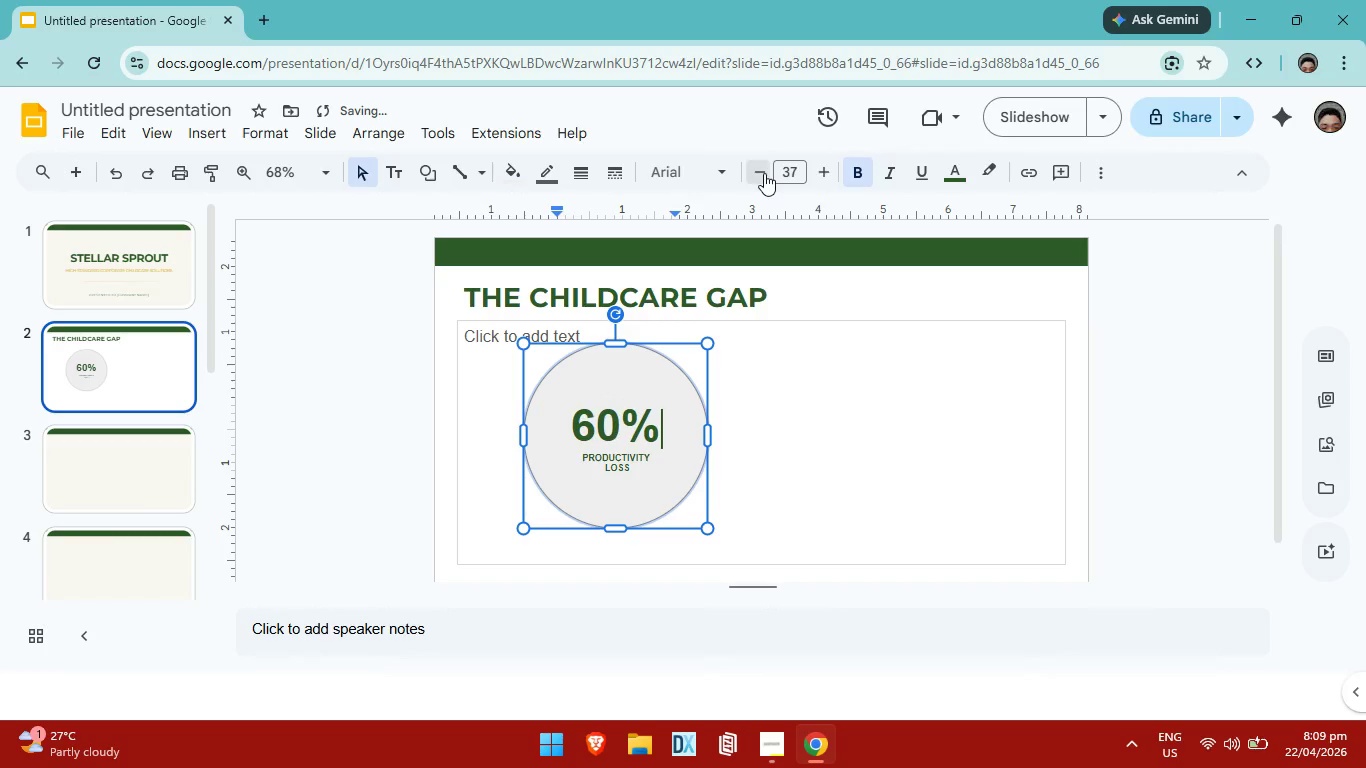 
triple_click([764, 173])
 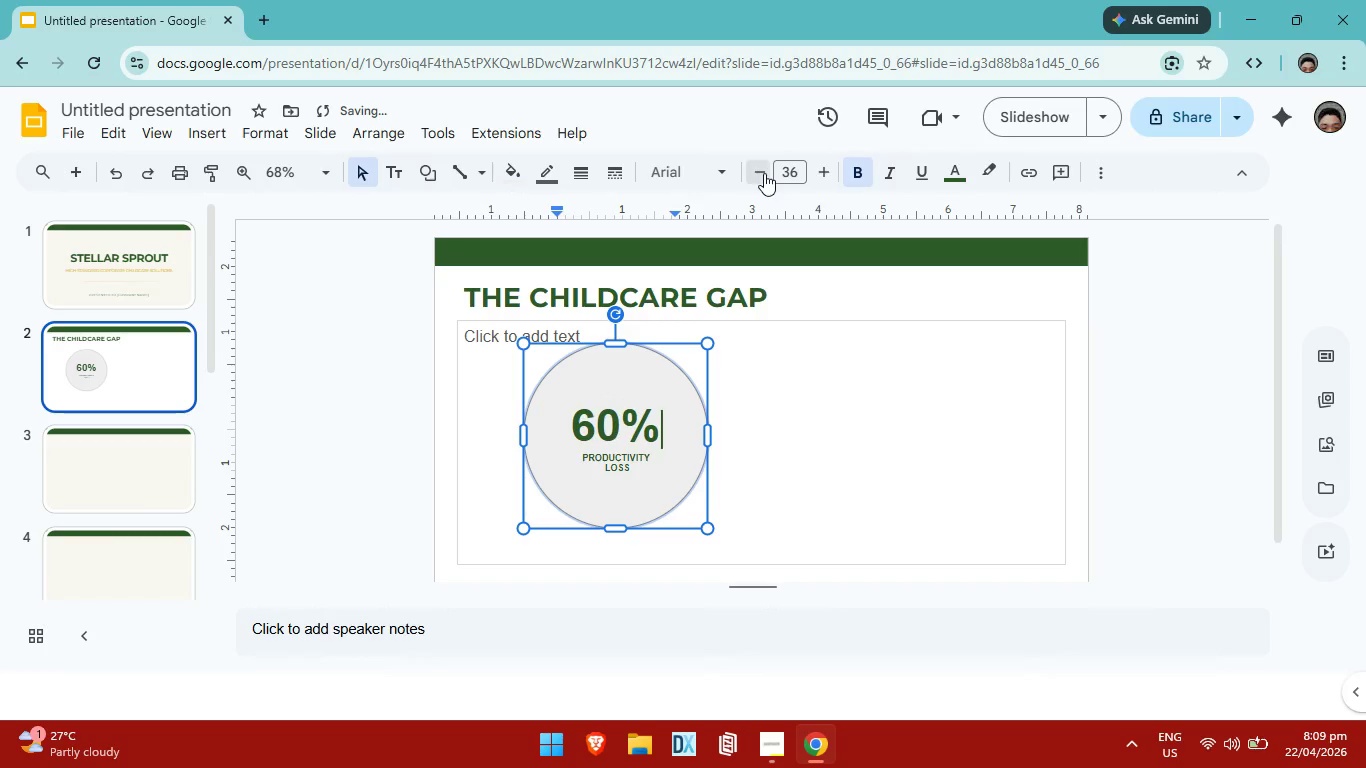 
triple_click([764, 173])
 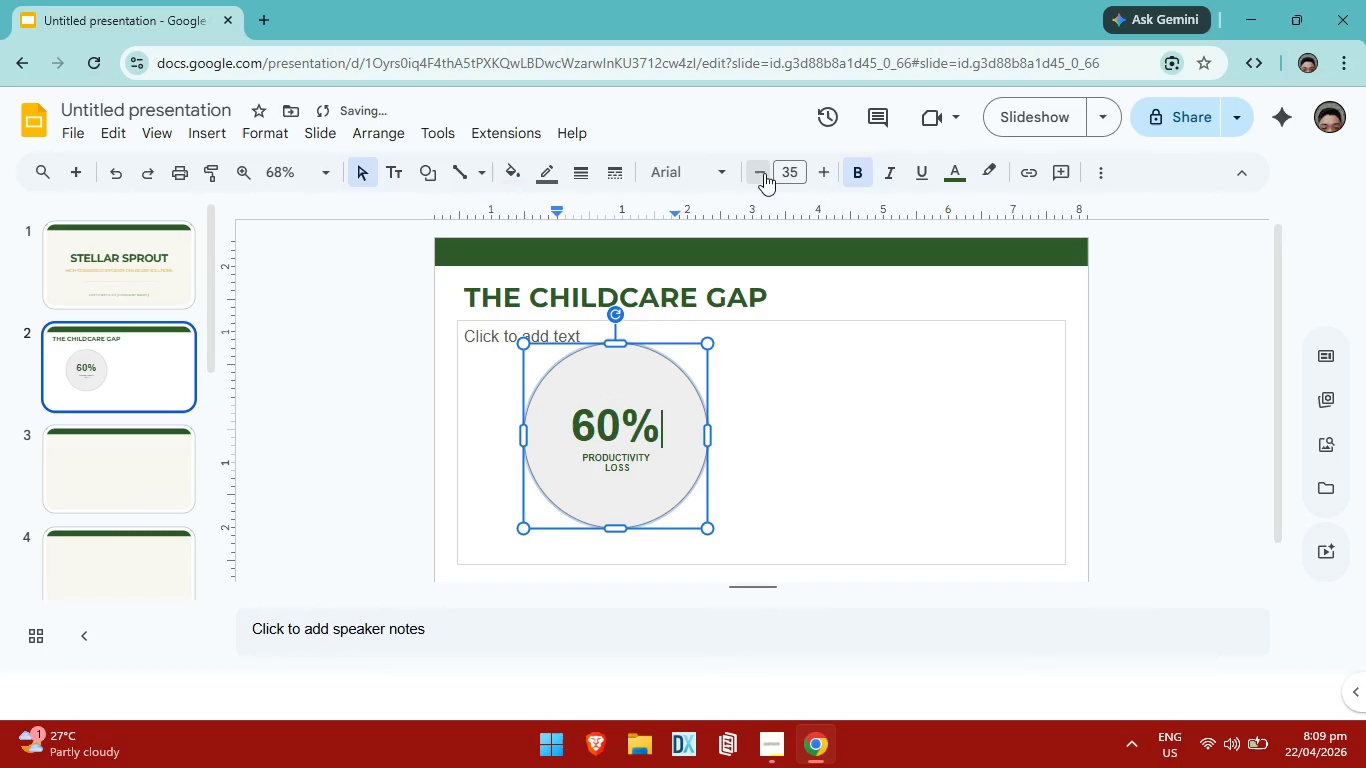 
triple_click([764, 173])
 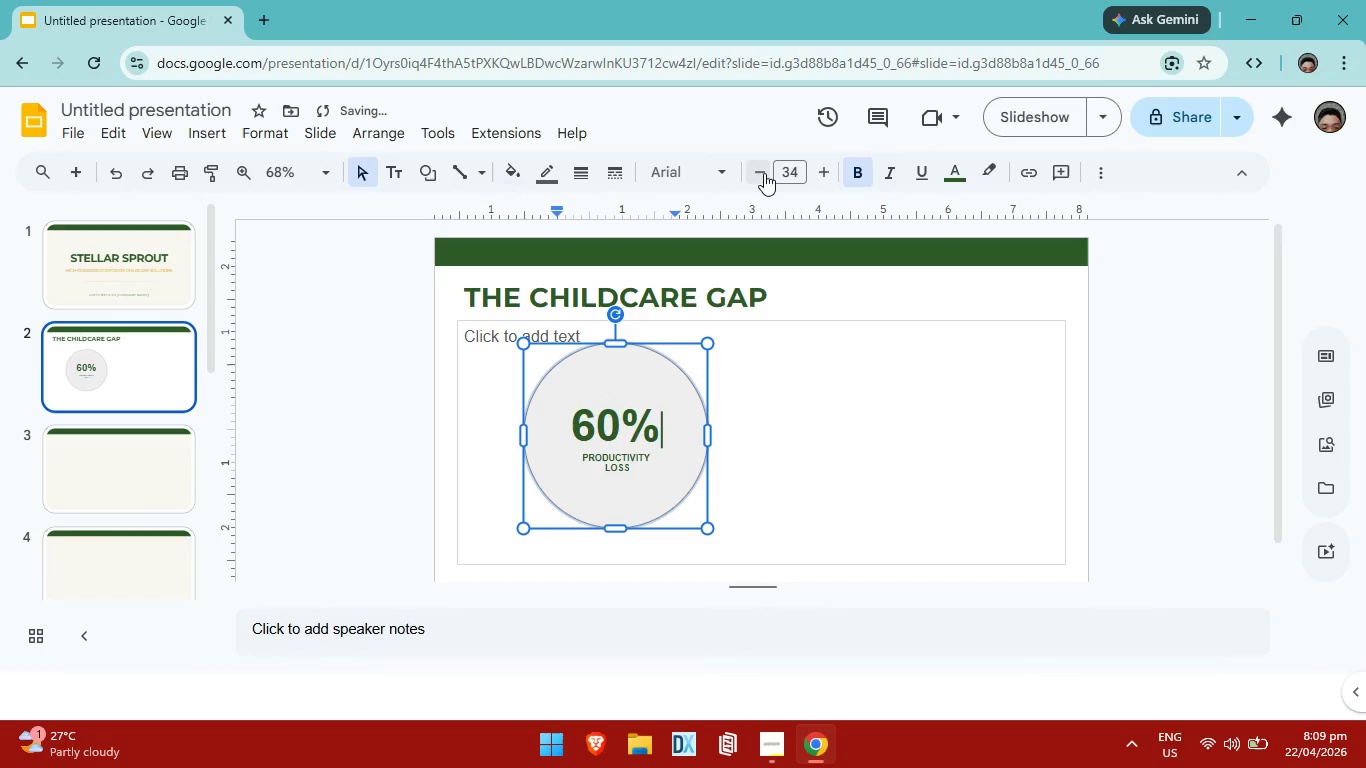 
triple_click([764, 173])
 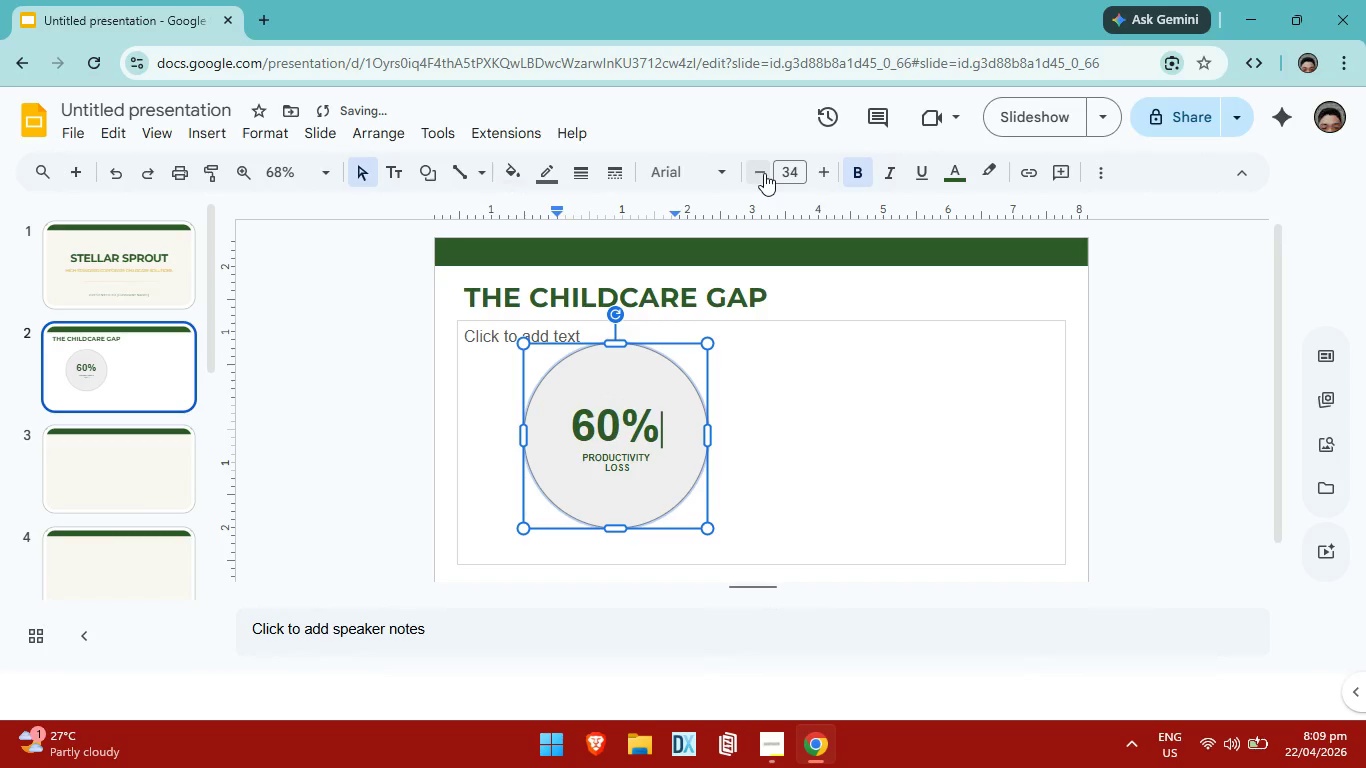 
triple_click([764, 173])
 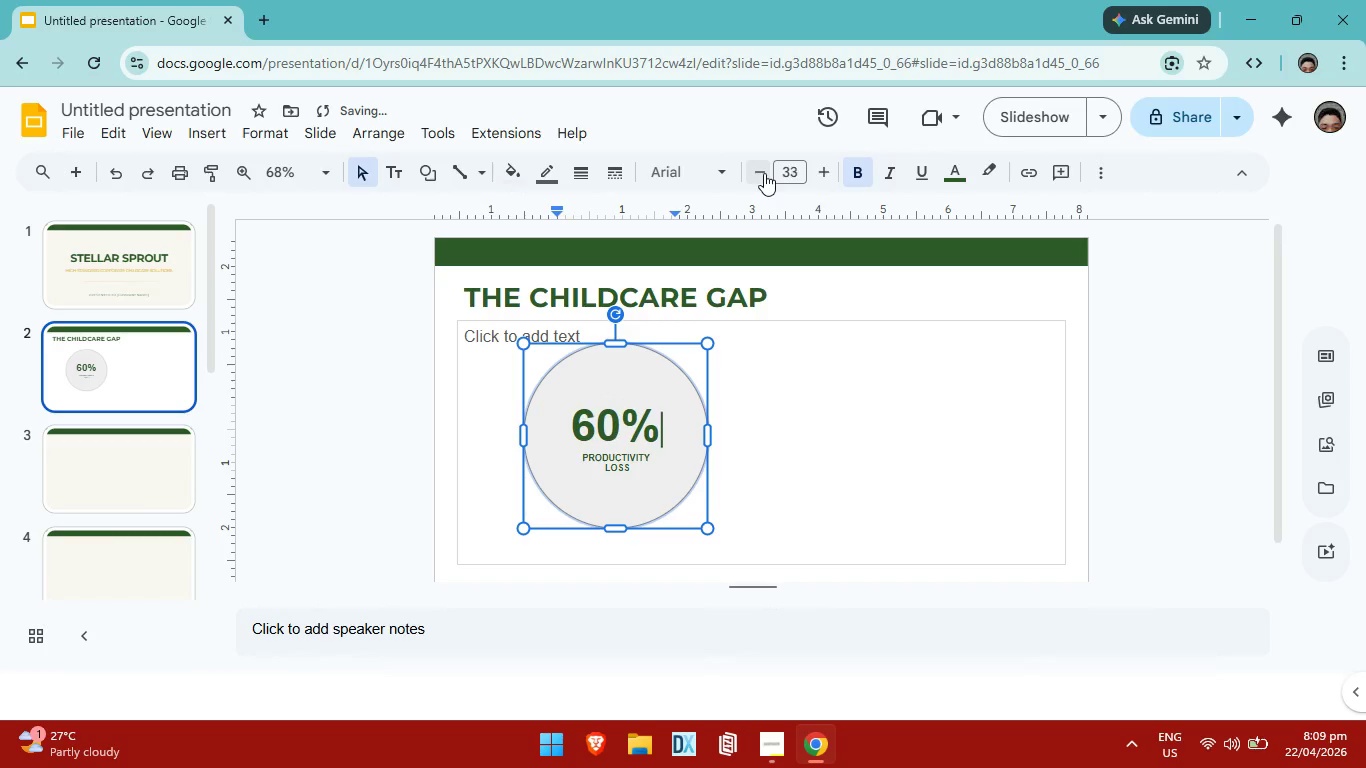 
triple_click([764, 173])
 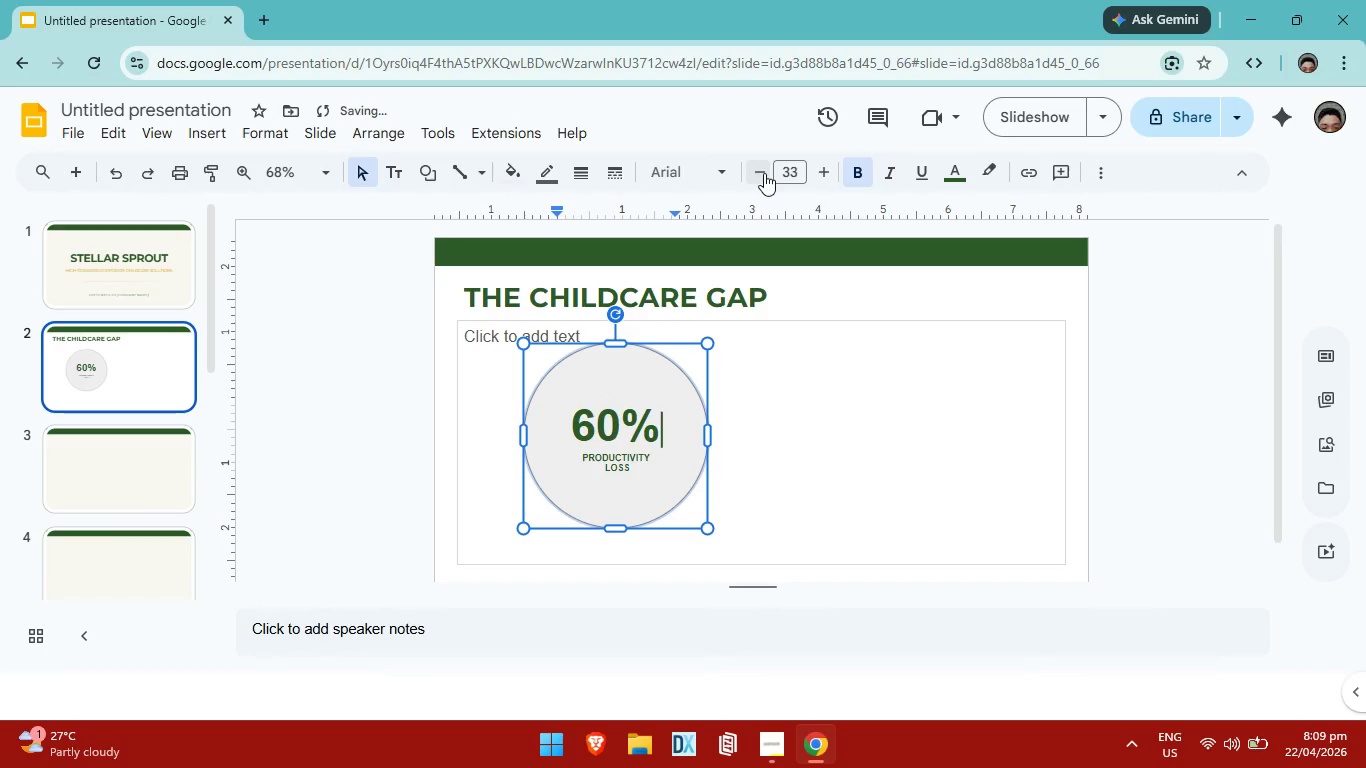 
triple_click([764, 173])
 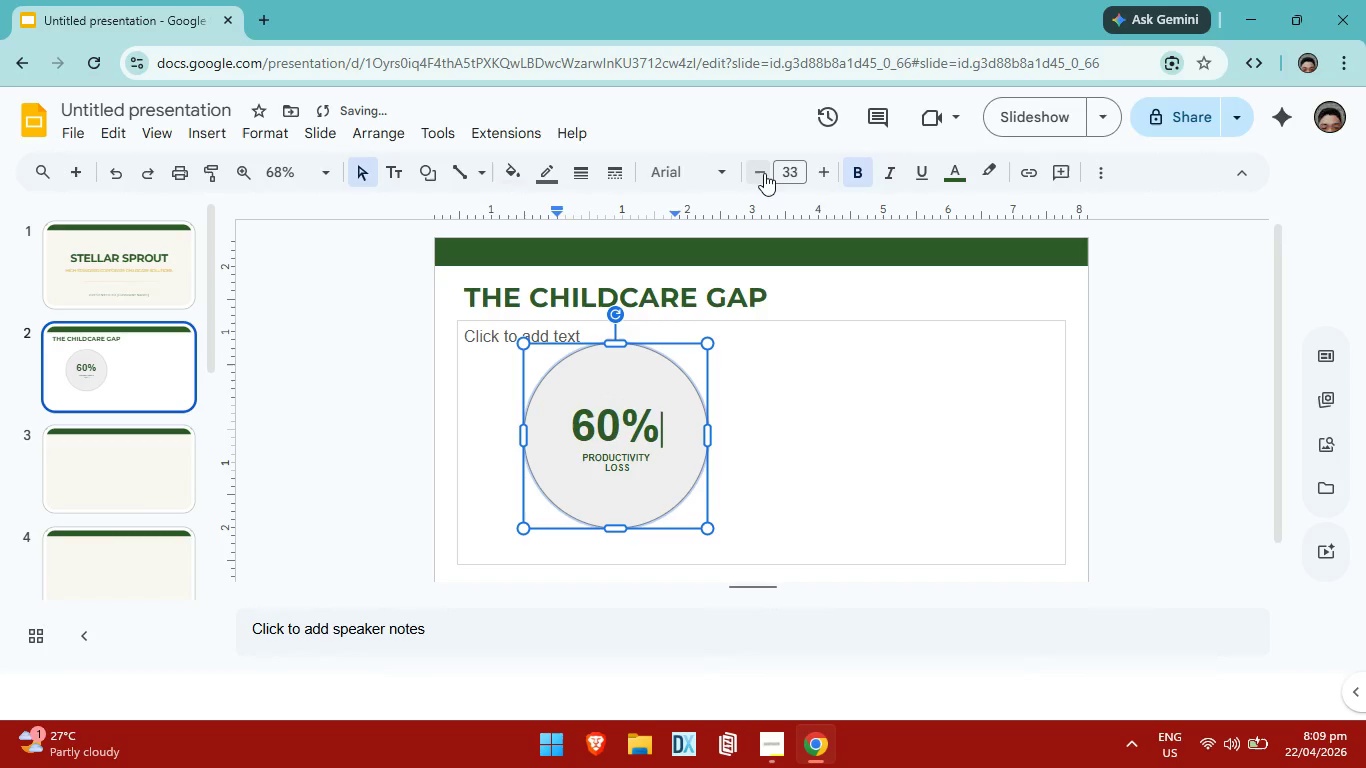 
triple_click([764, 173])
 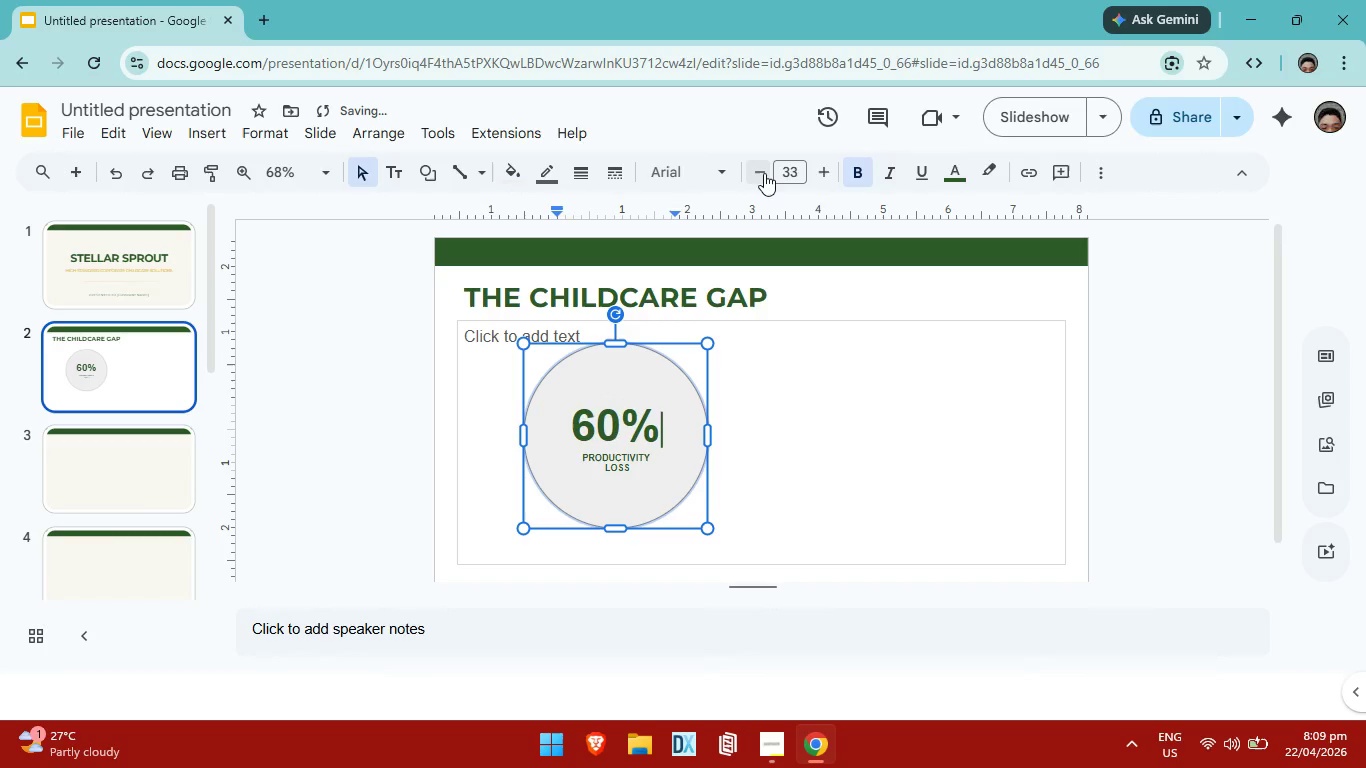 
triple_click([764, 173])
 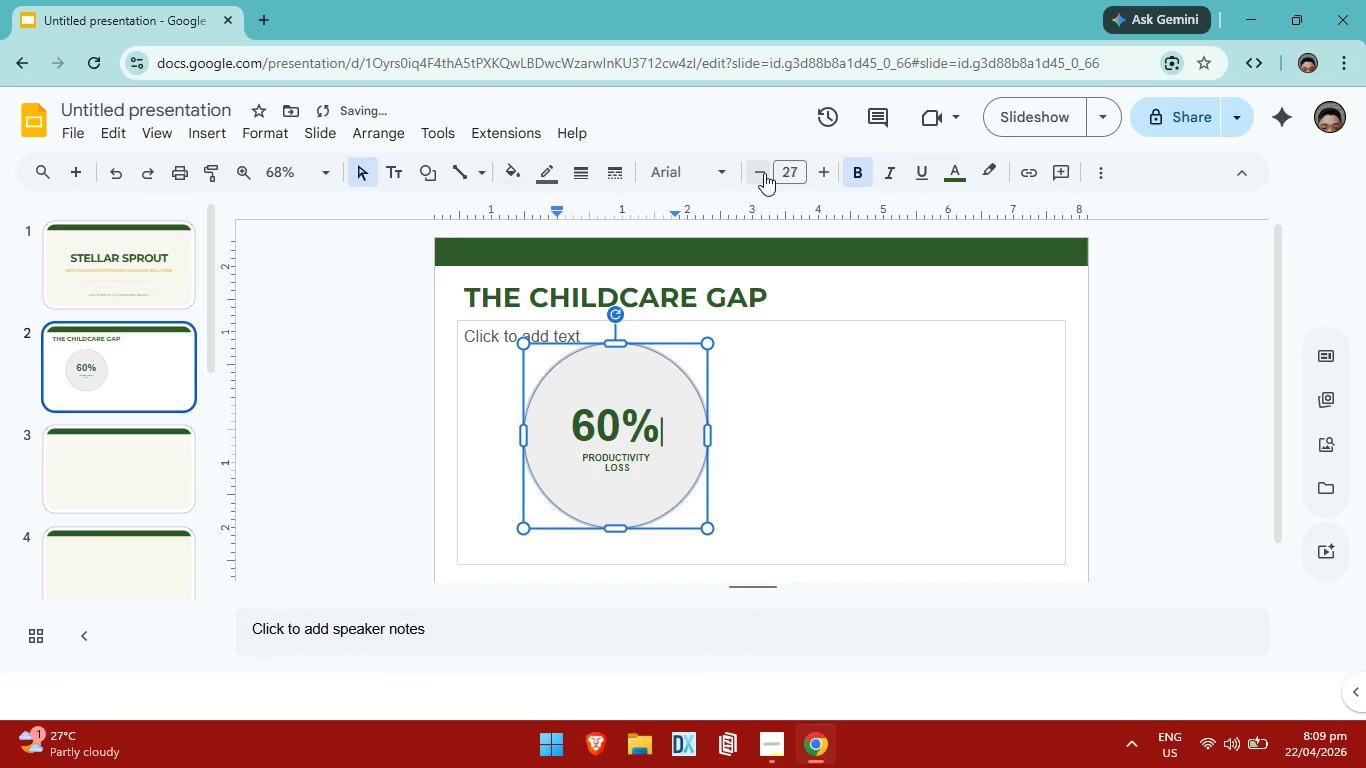 
triple_click([764, 173])
 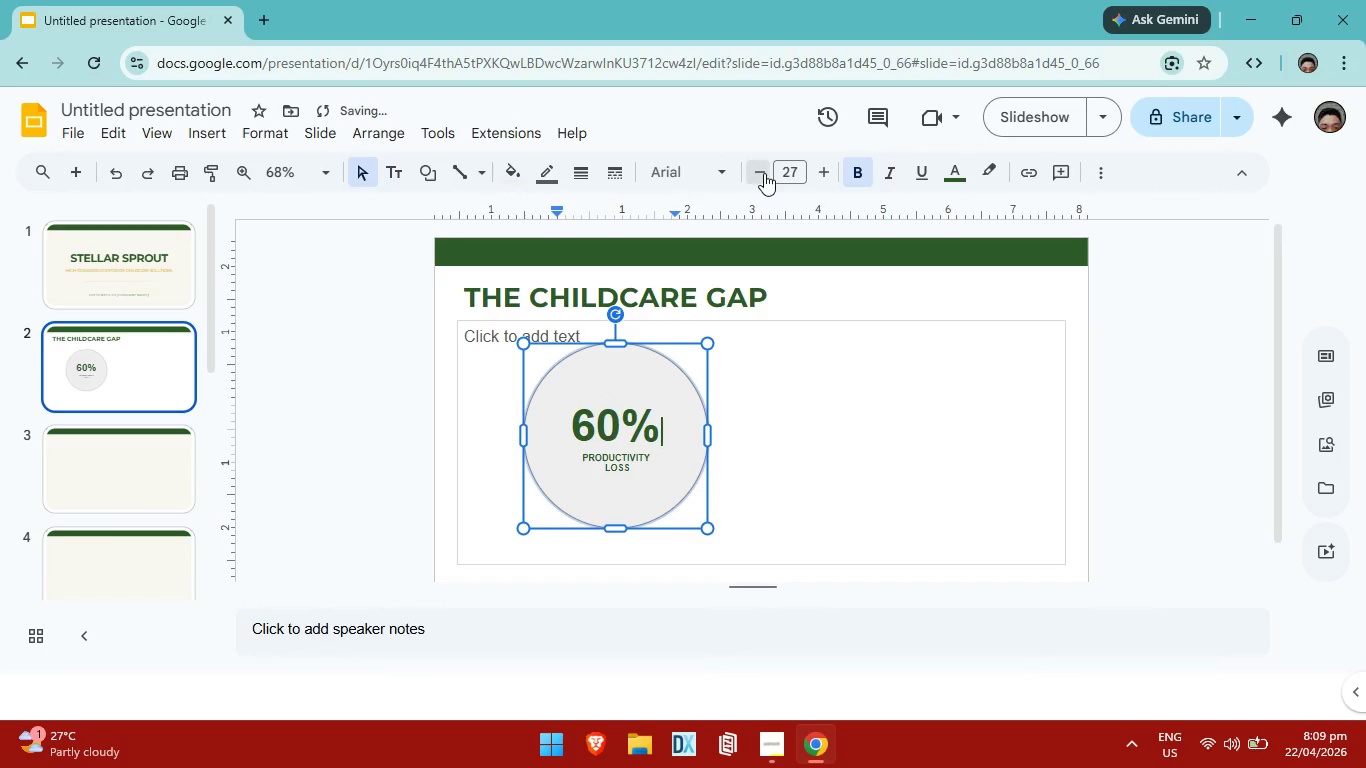 
triple_click([764, 173])
 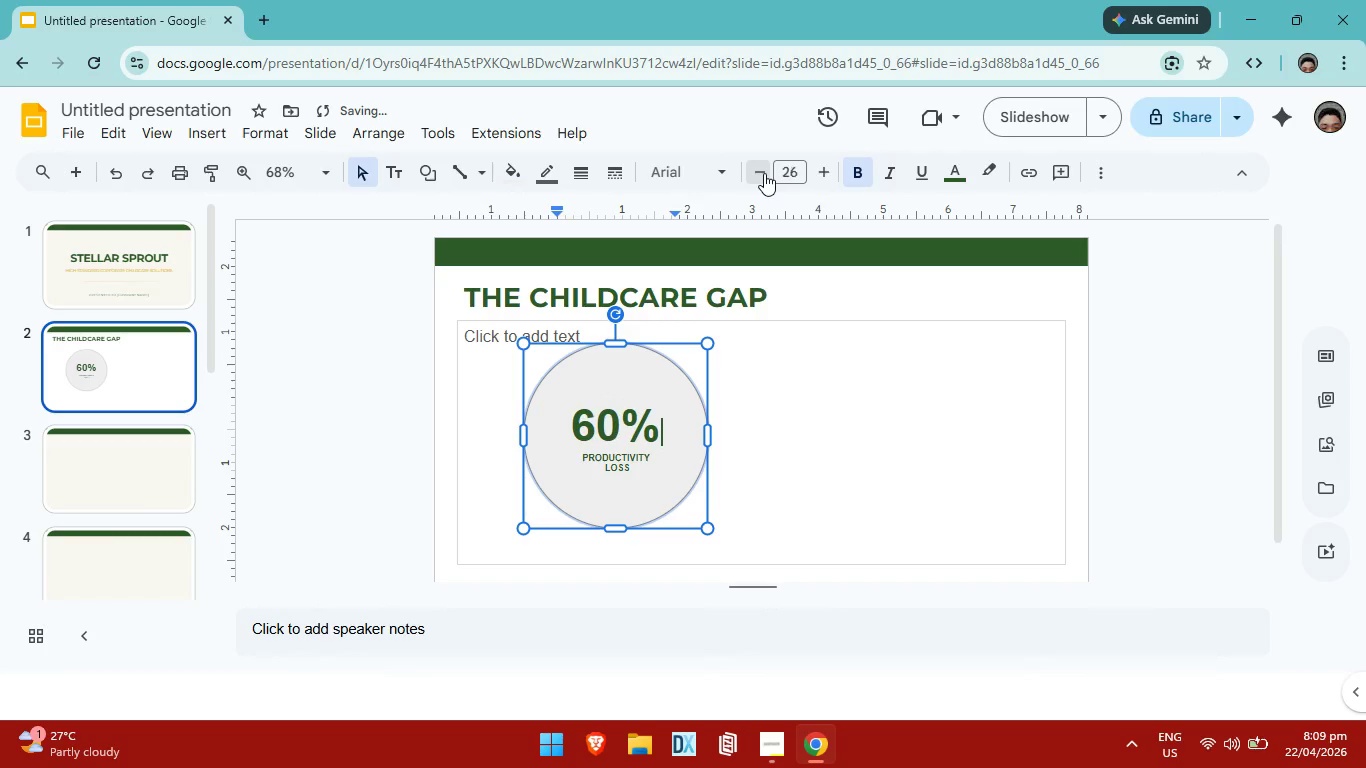 
triple_click([764, 173])
 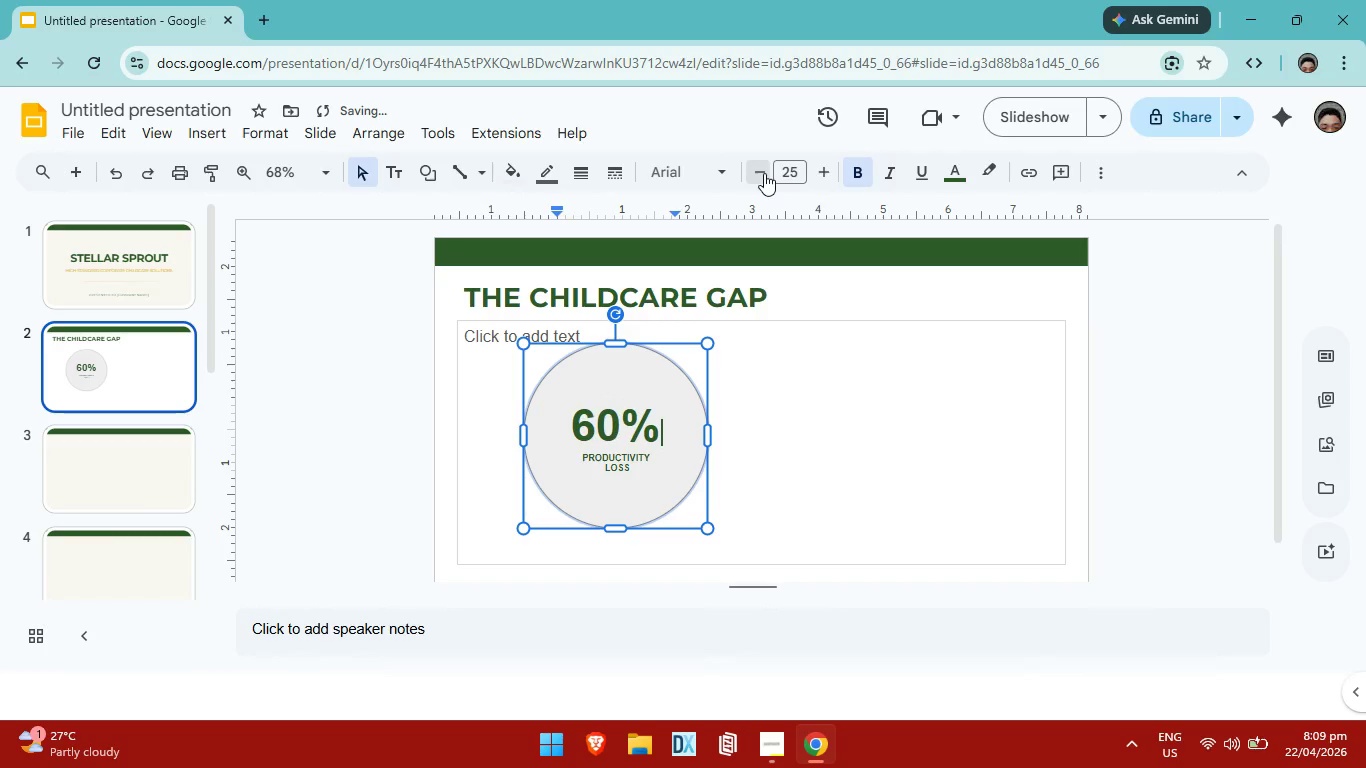 
triple_click([764, 173])
 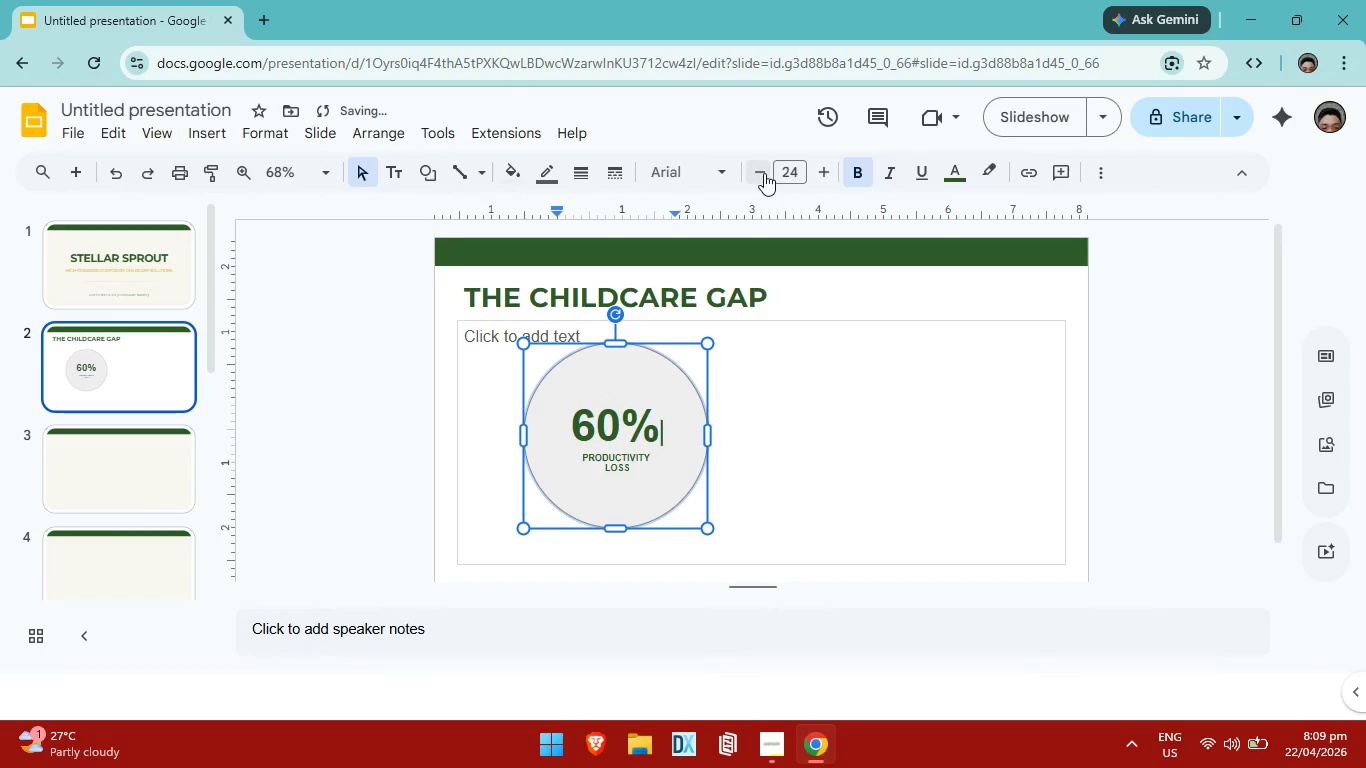 
triple_click([764, 173])
 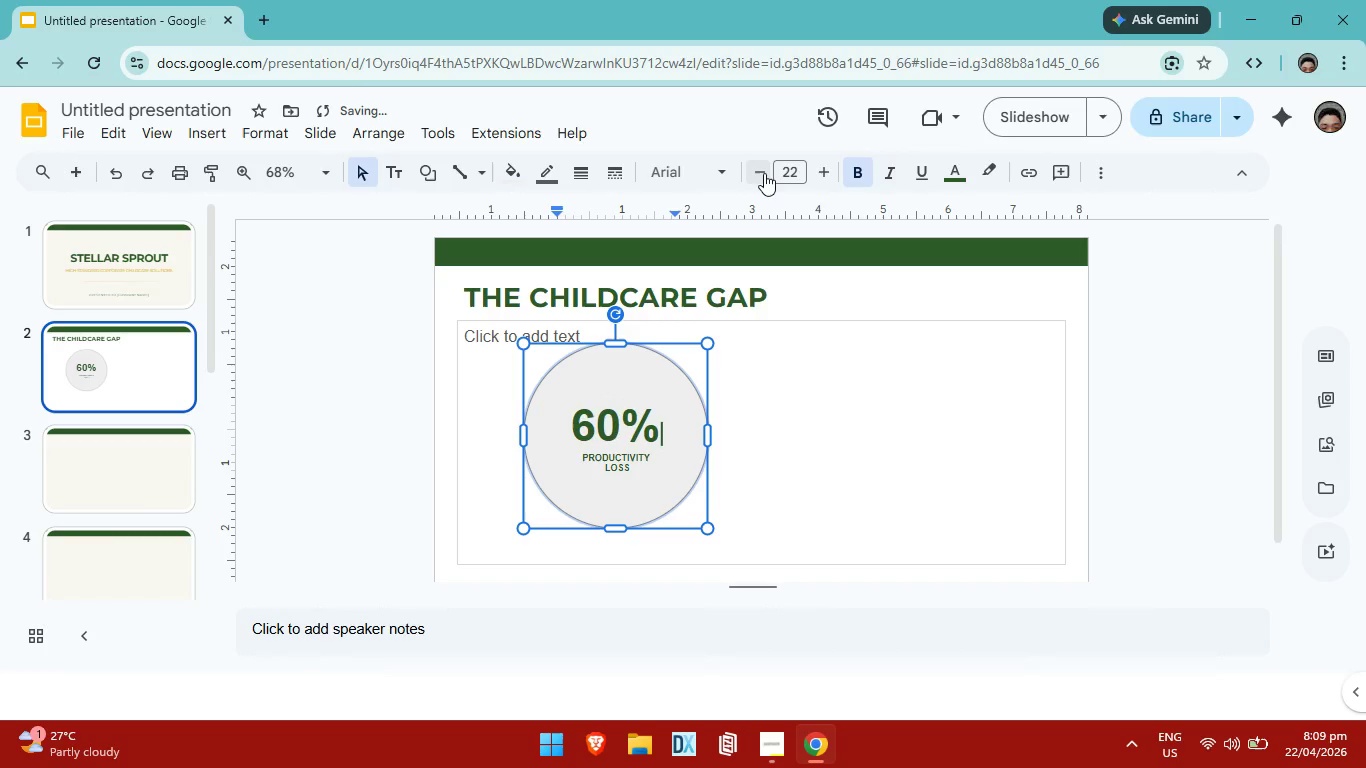 
triple_click([764, 173])
 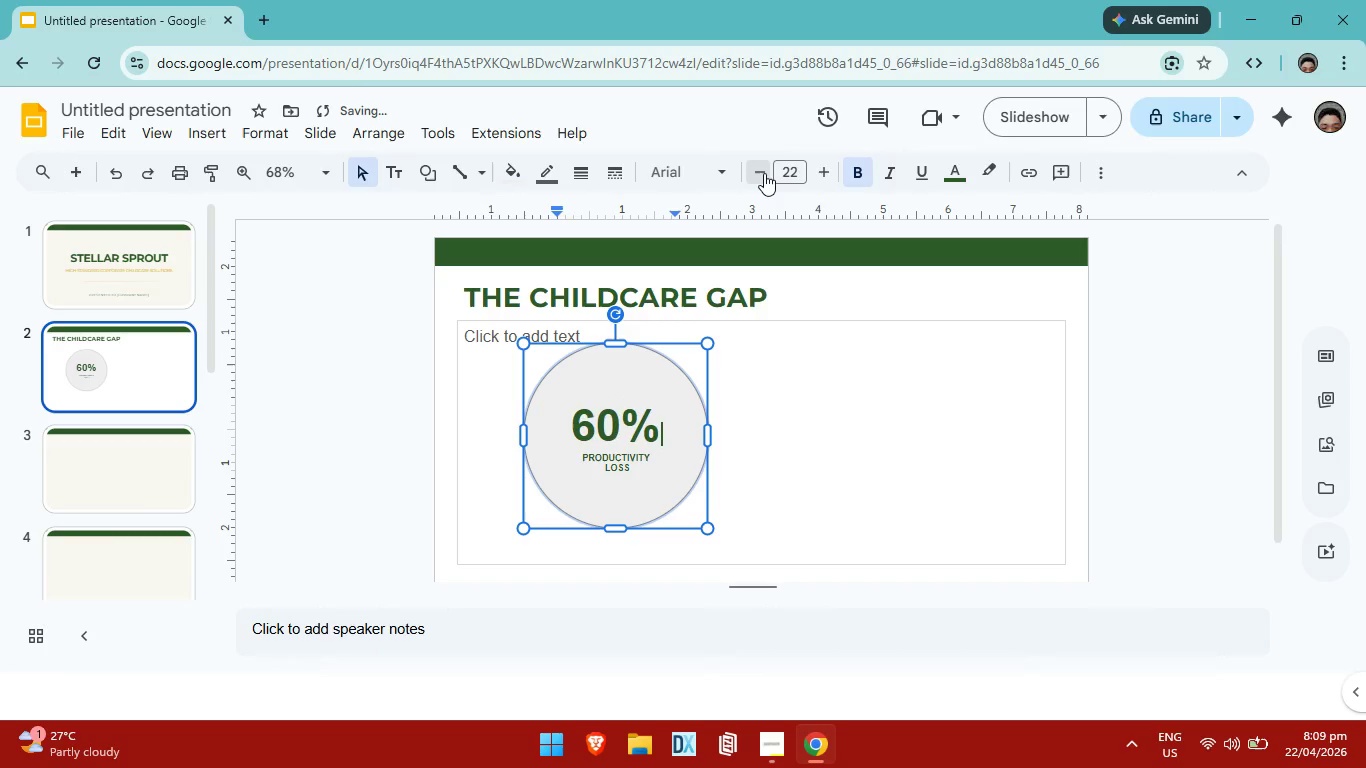 
triple_click([764, 173])
 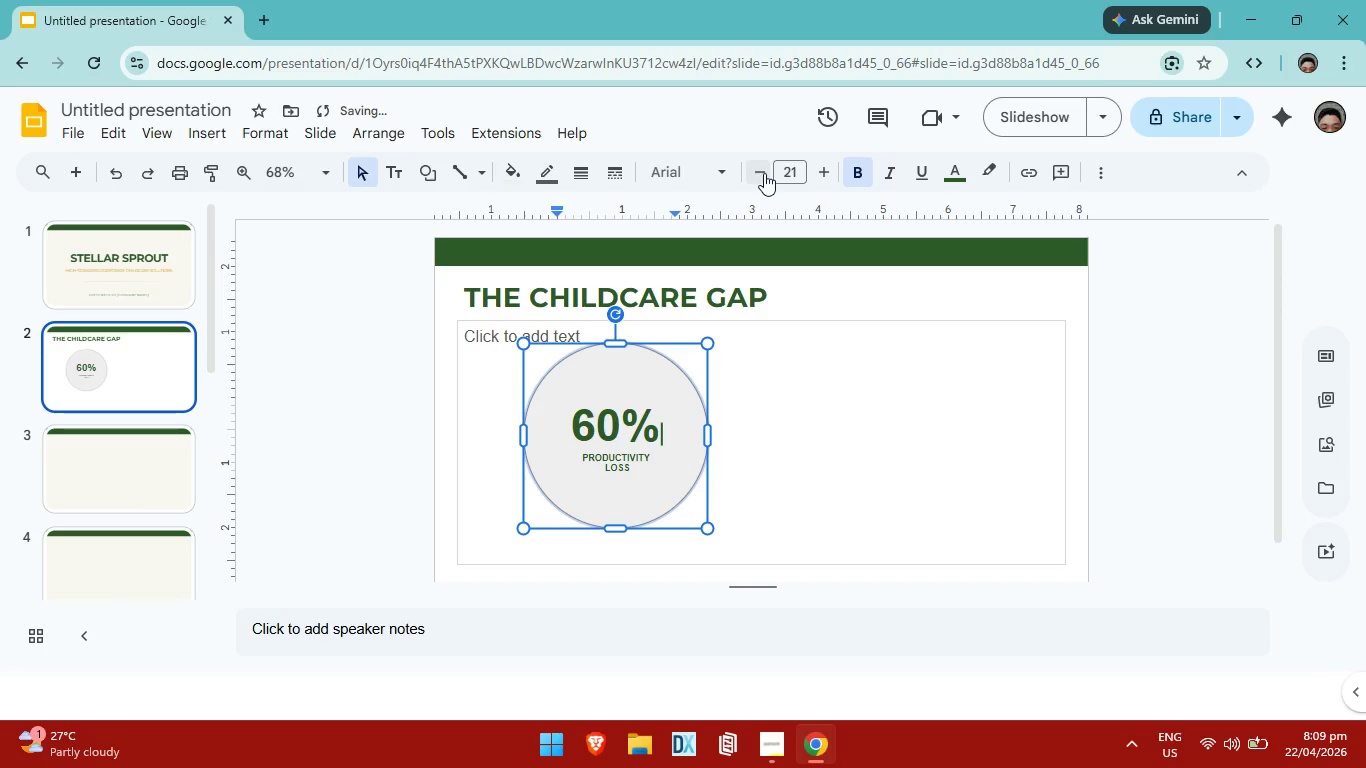 
triple_click([764, 173])
 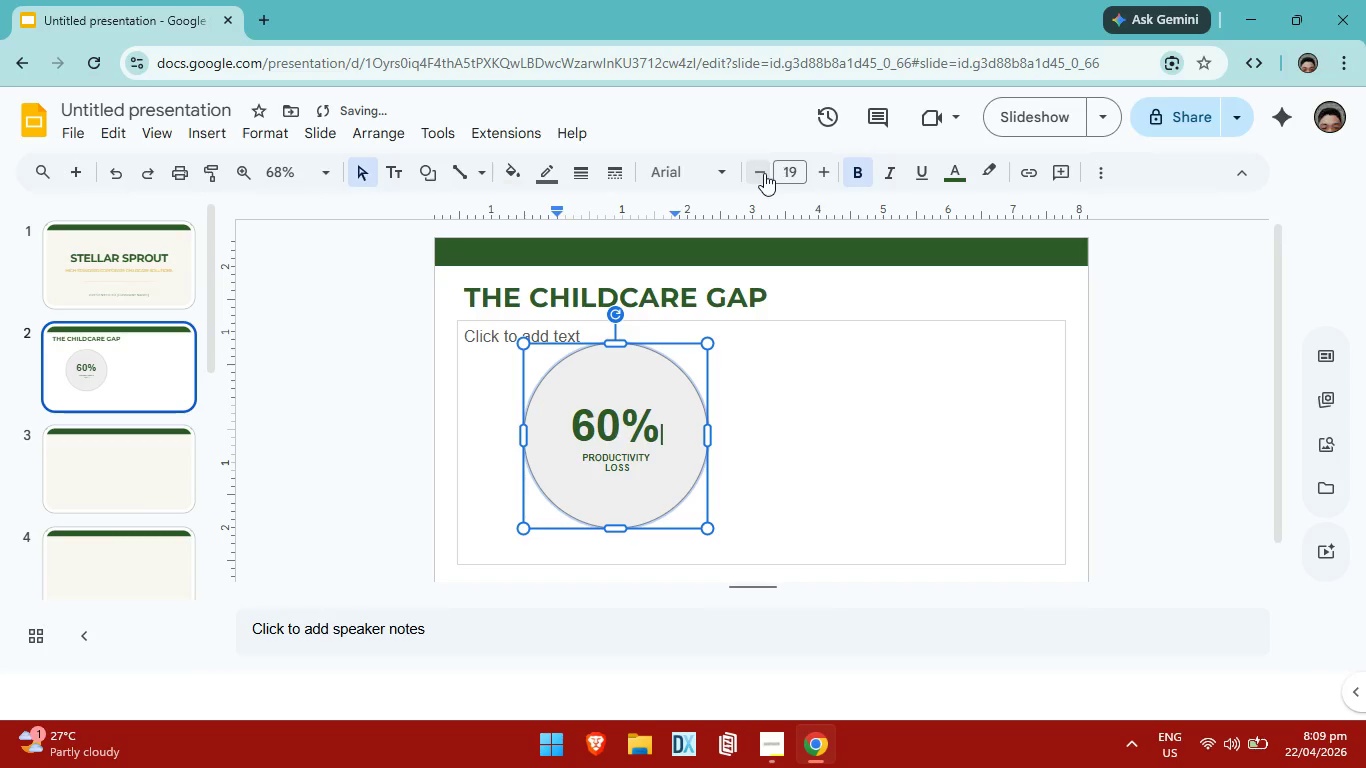 
triple_click([764, 173])
 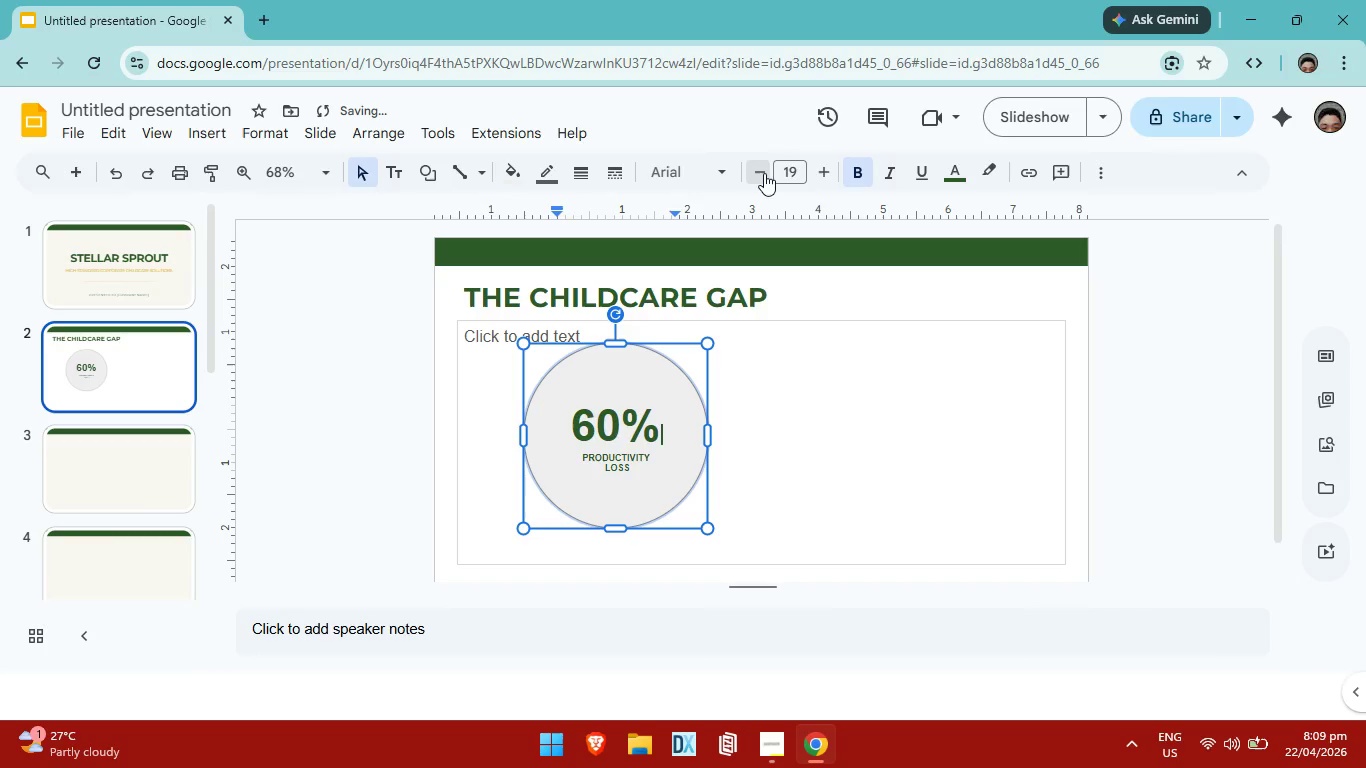 
triple_click([764, 173])
 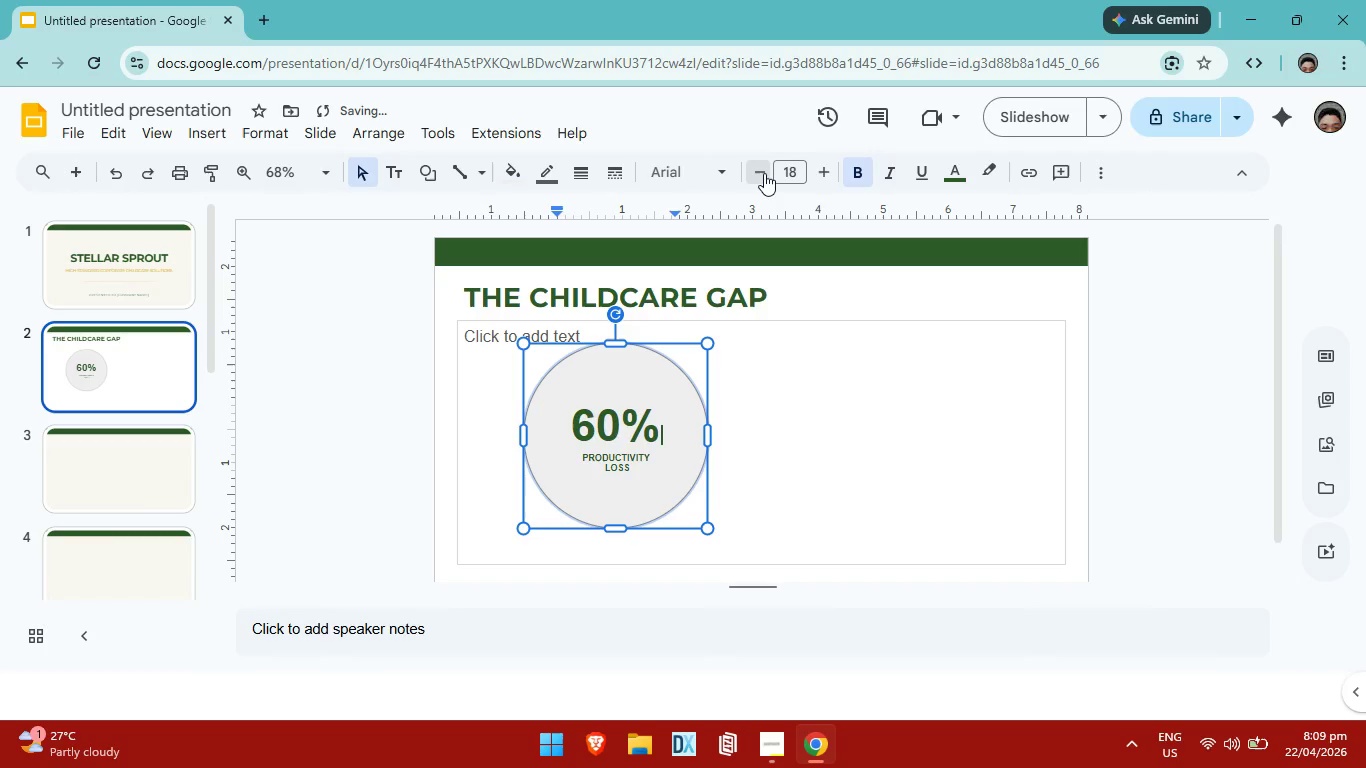 
triple_click([764, 173])
 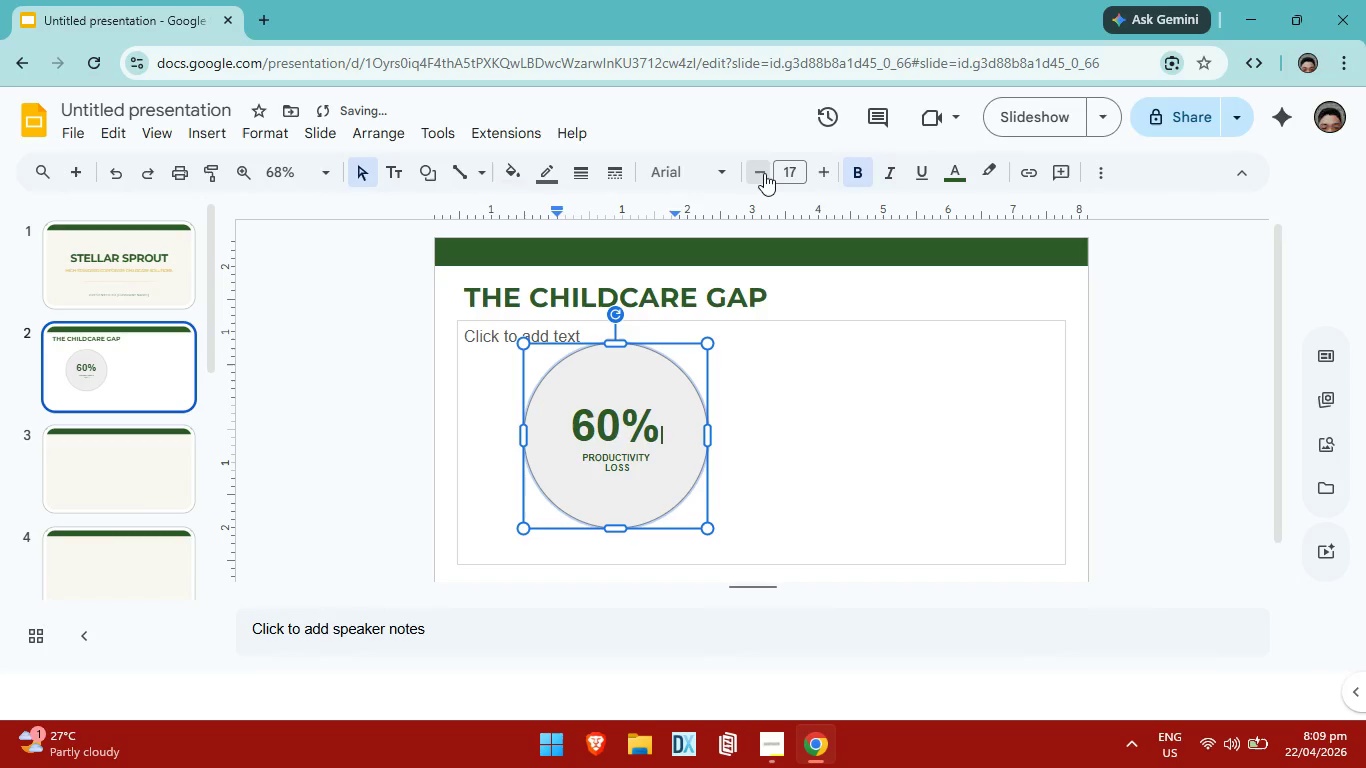 
triple_click([764, 173])
 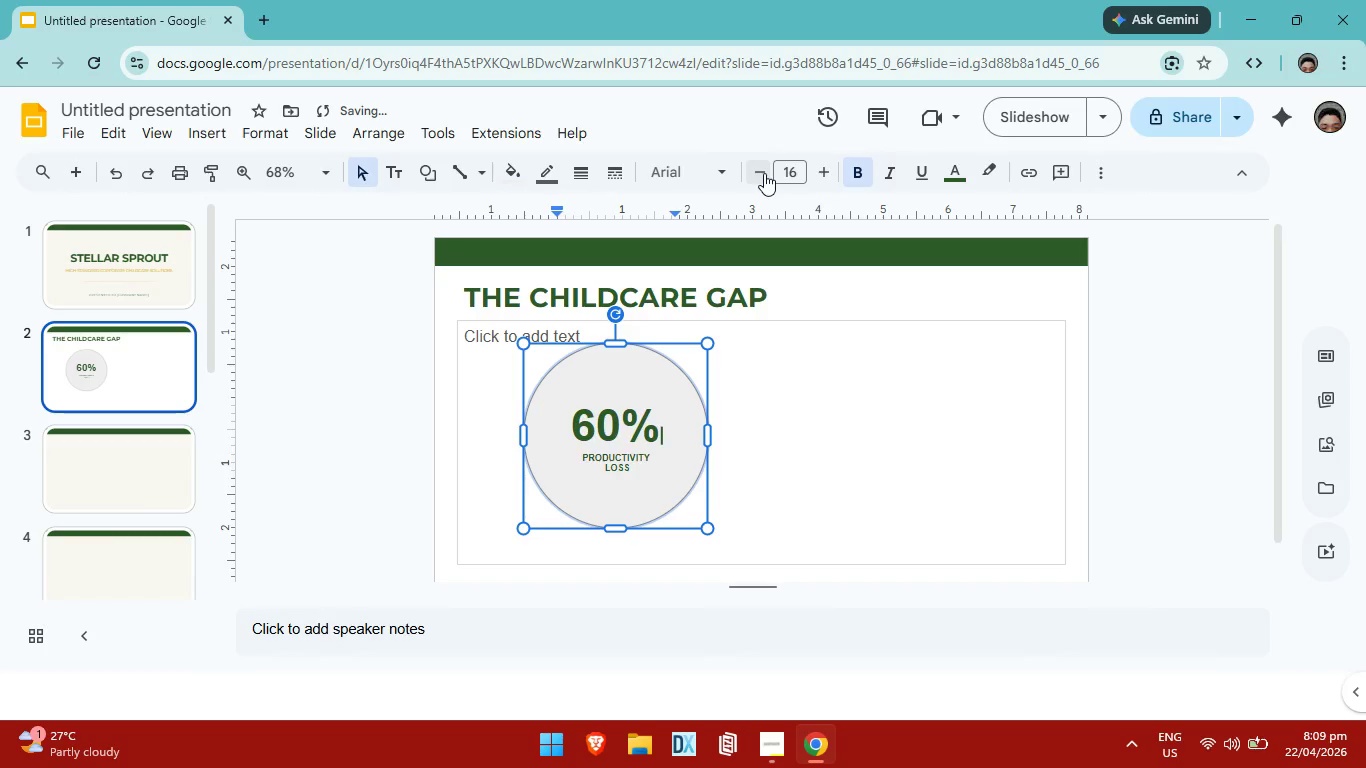 
key(Enter)
 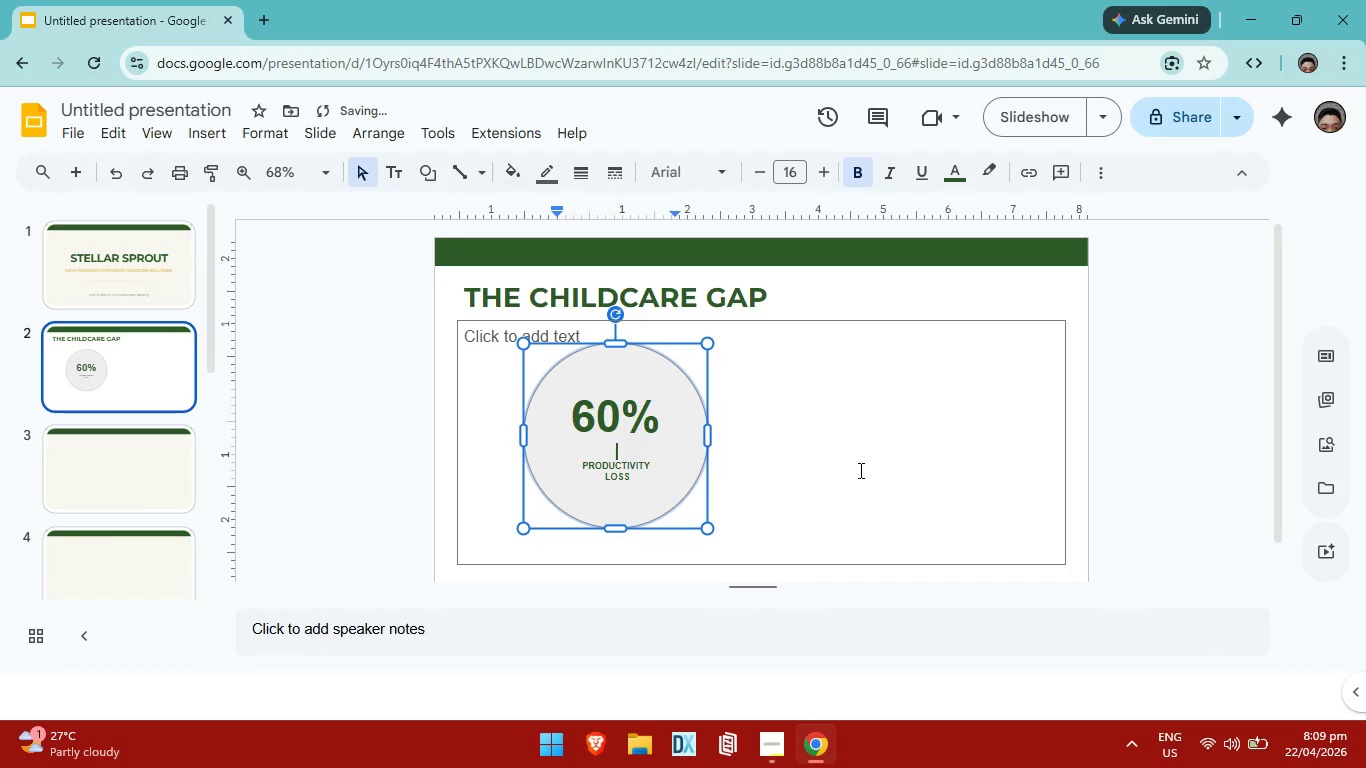 
left_click([859, 476])
 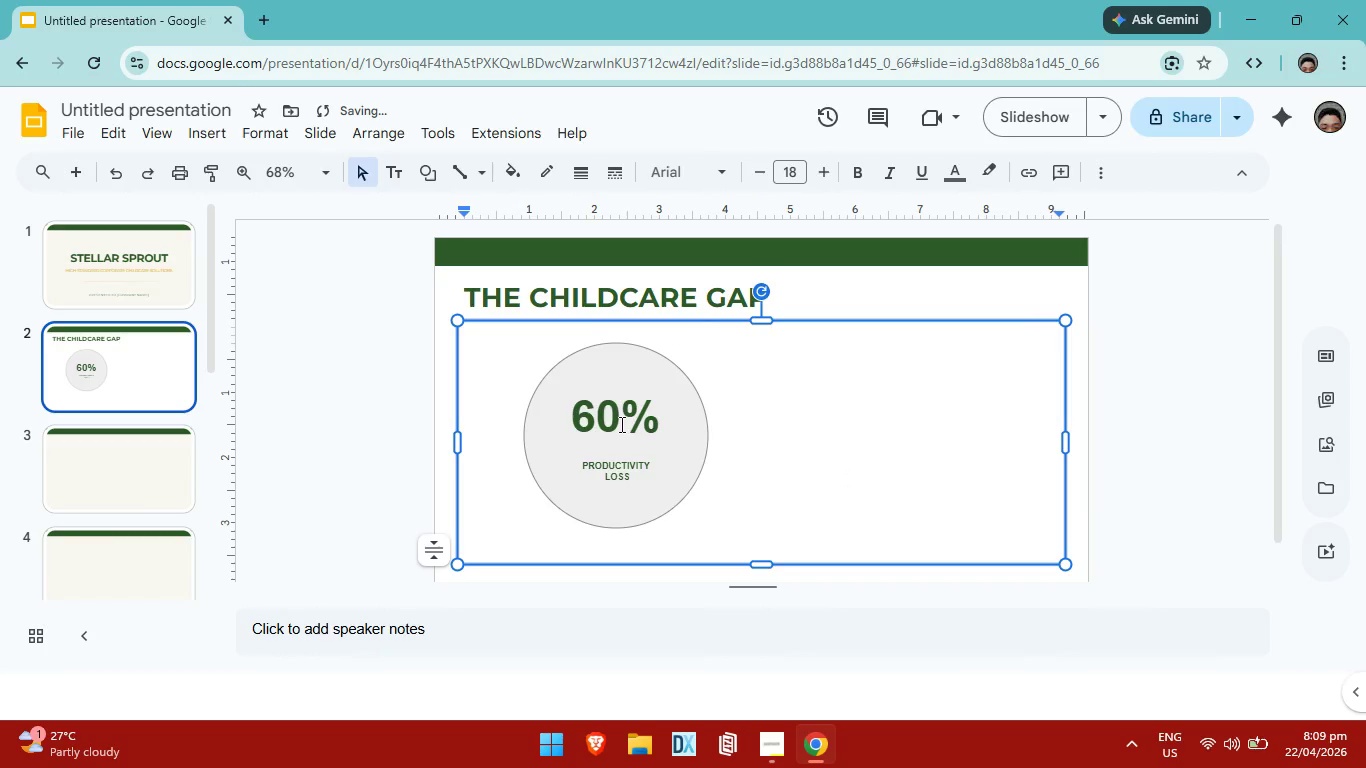 
left_click([621, 423])
 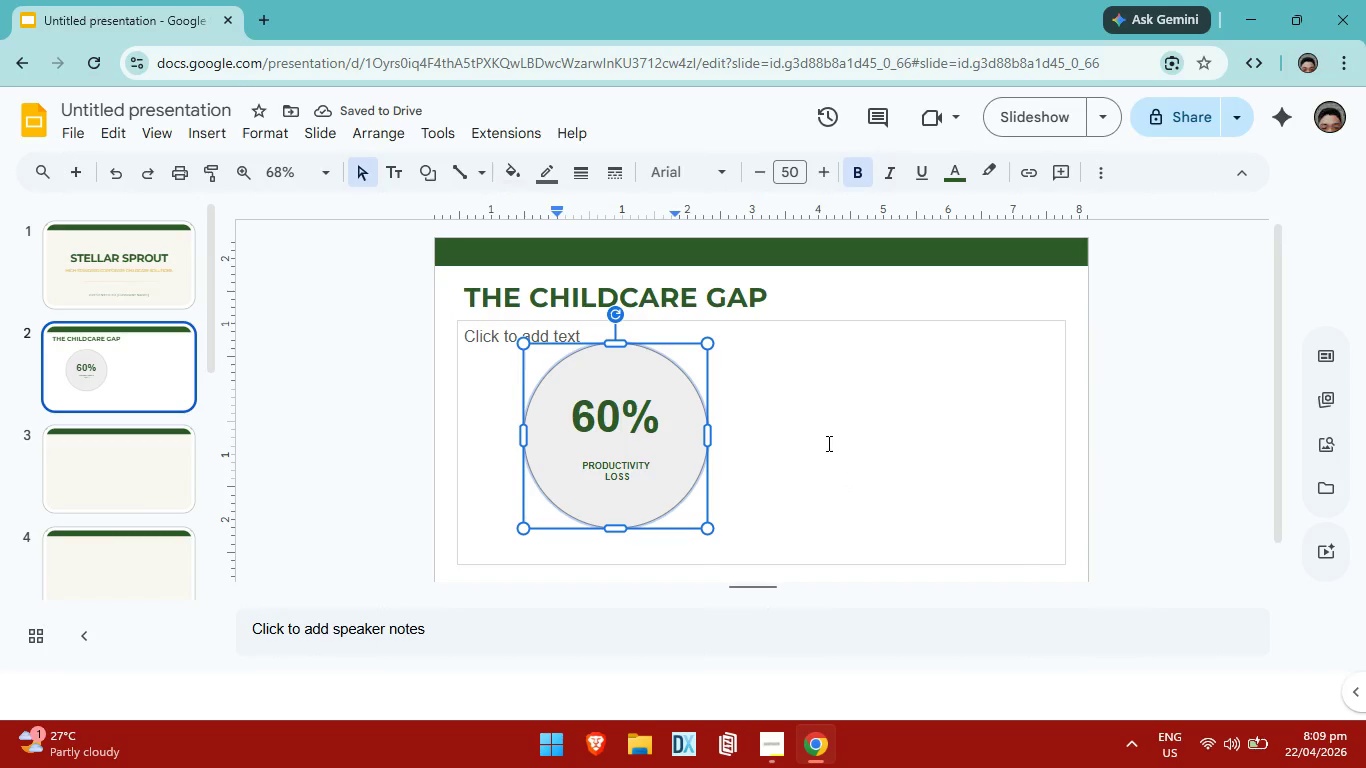 
left_click([829, 443])
 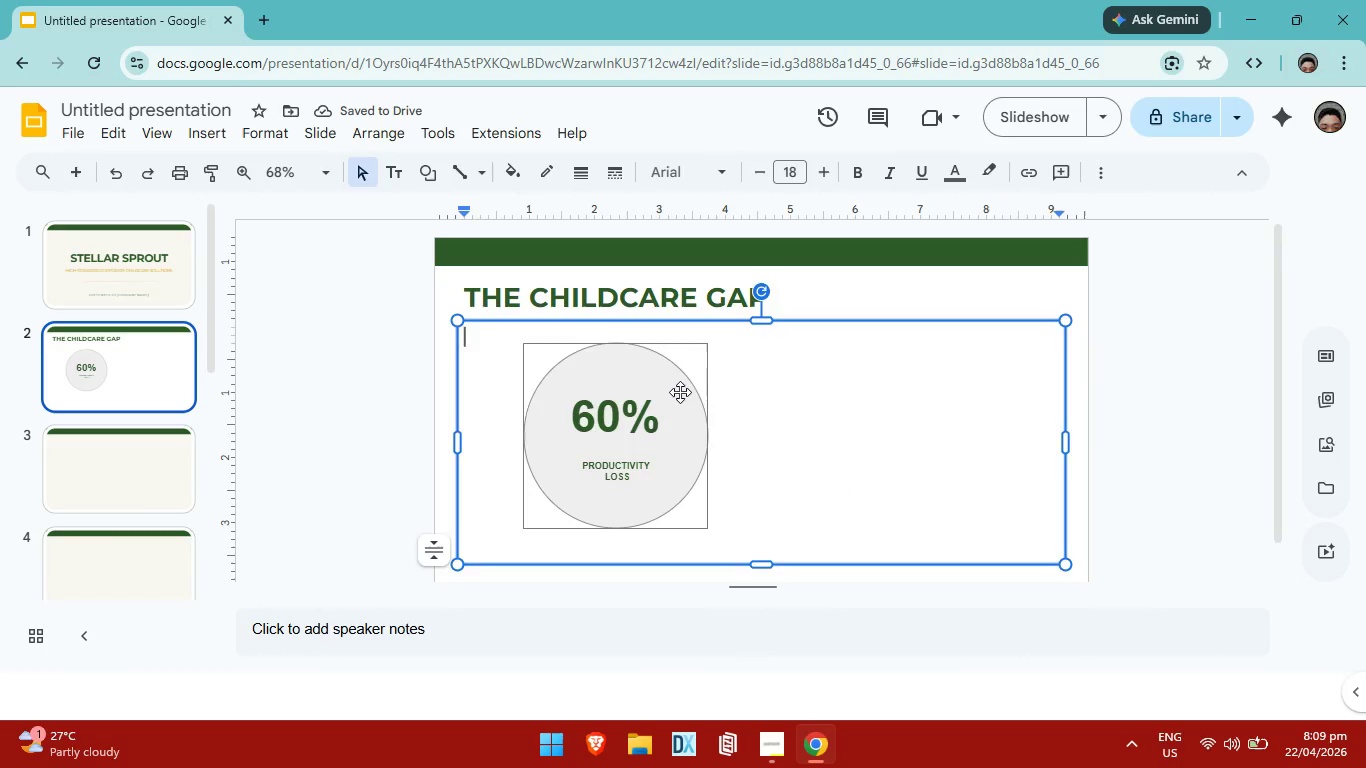 
left_click([679, 392])
 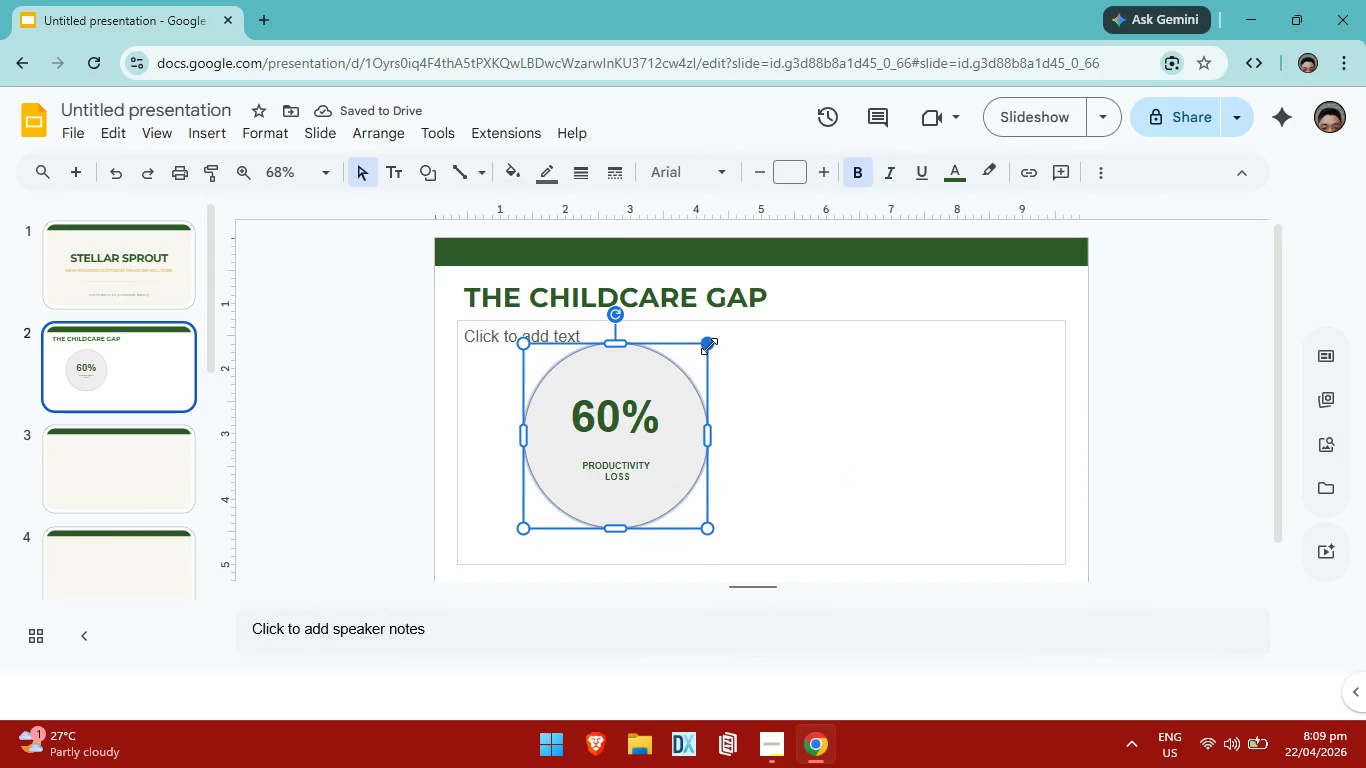 
left_click_drag(start_coordinate=[709, 345], to_coordinate=[727, 326])
 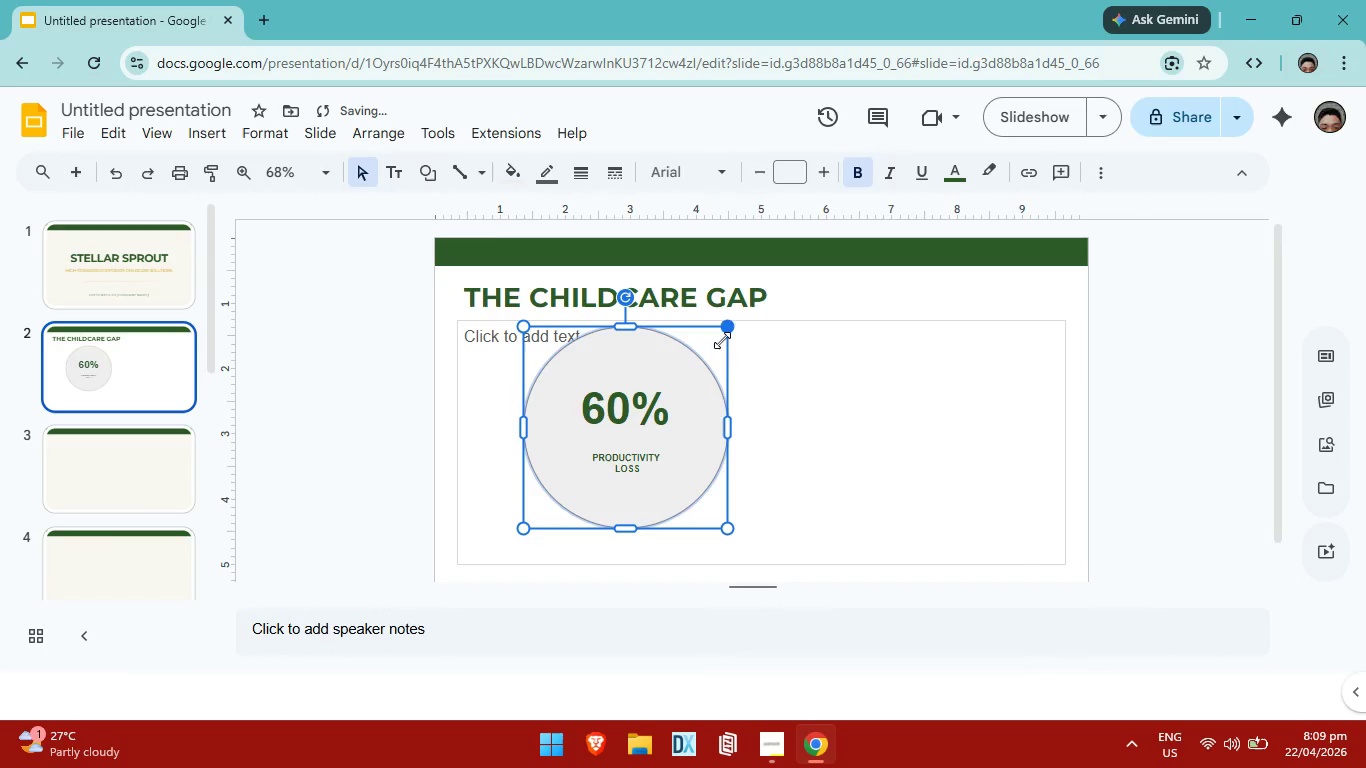 
left_click([621, 404])
 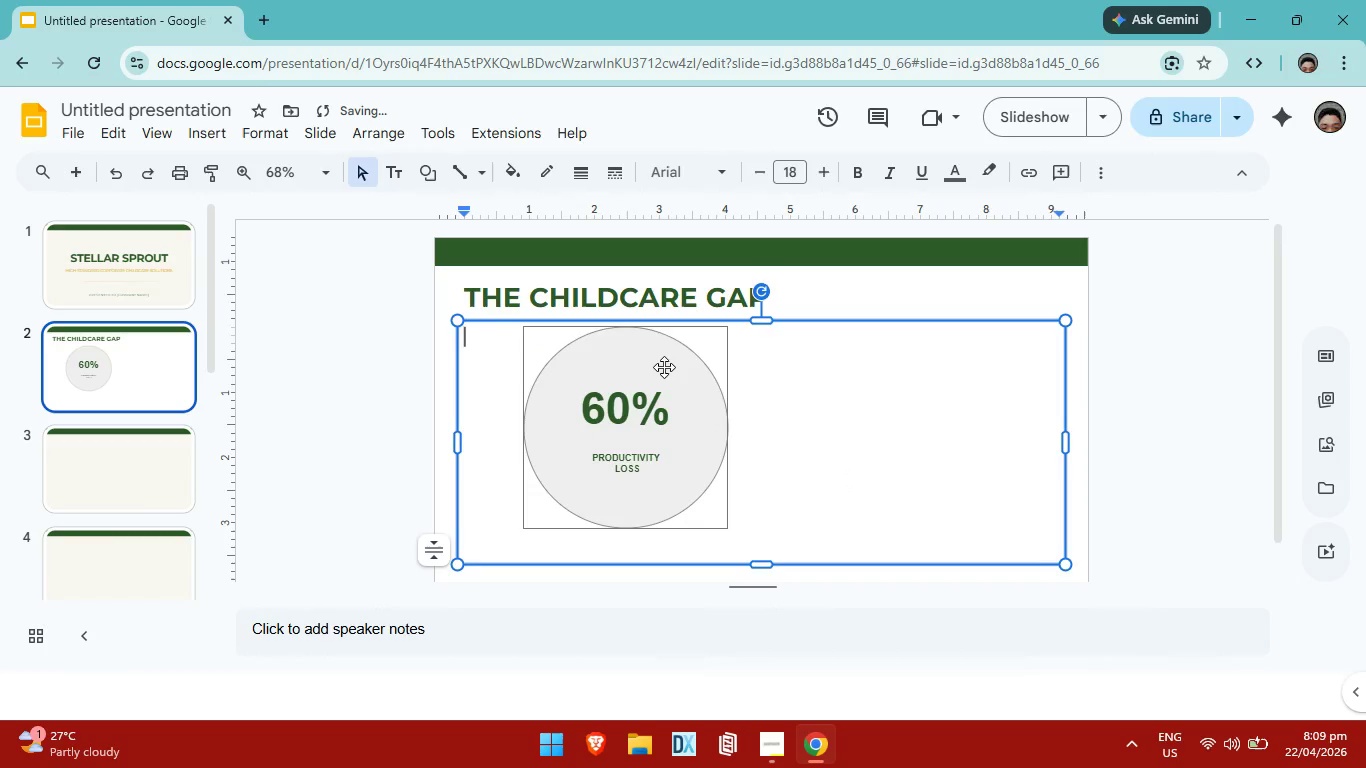 
double_click([658, 360])
 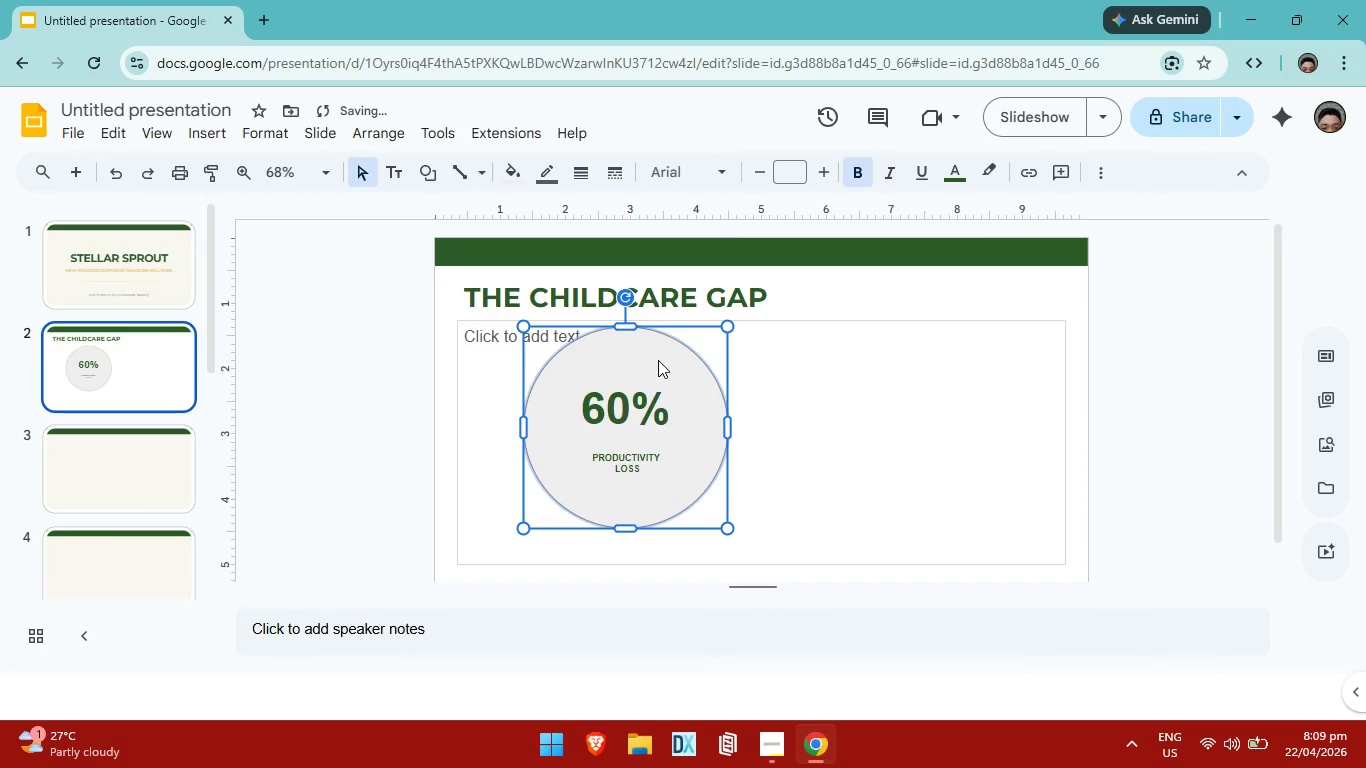 
triple_click([658, 360])
 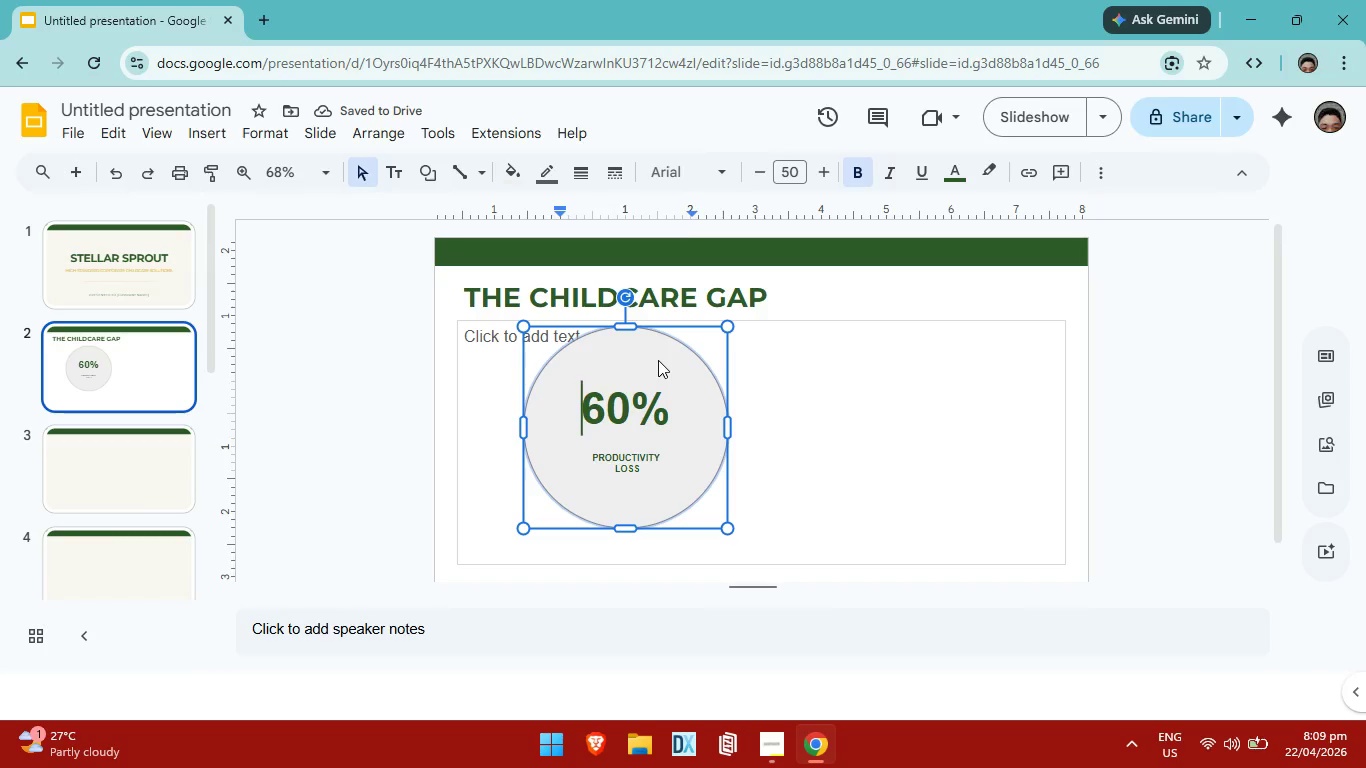 
left_click_drag(start_coordinate=[658, 360], to_coordinate=[647, 376])
 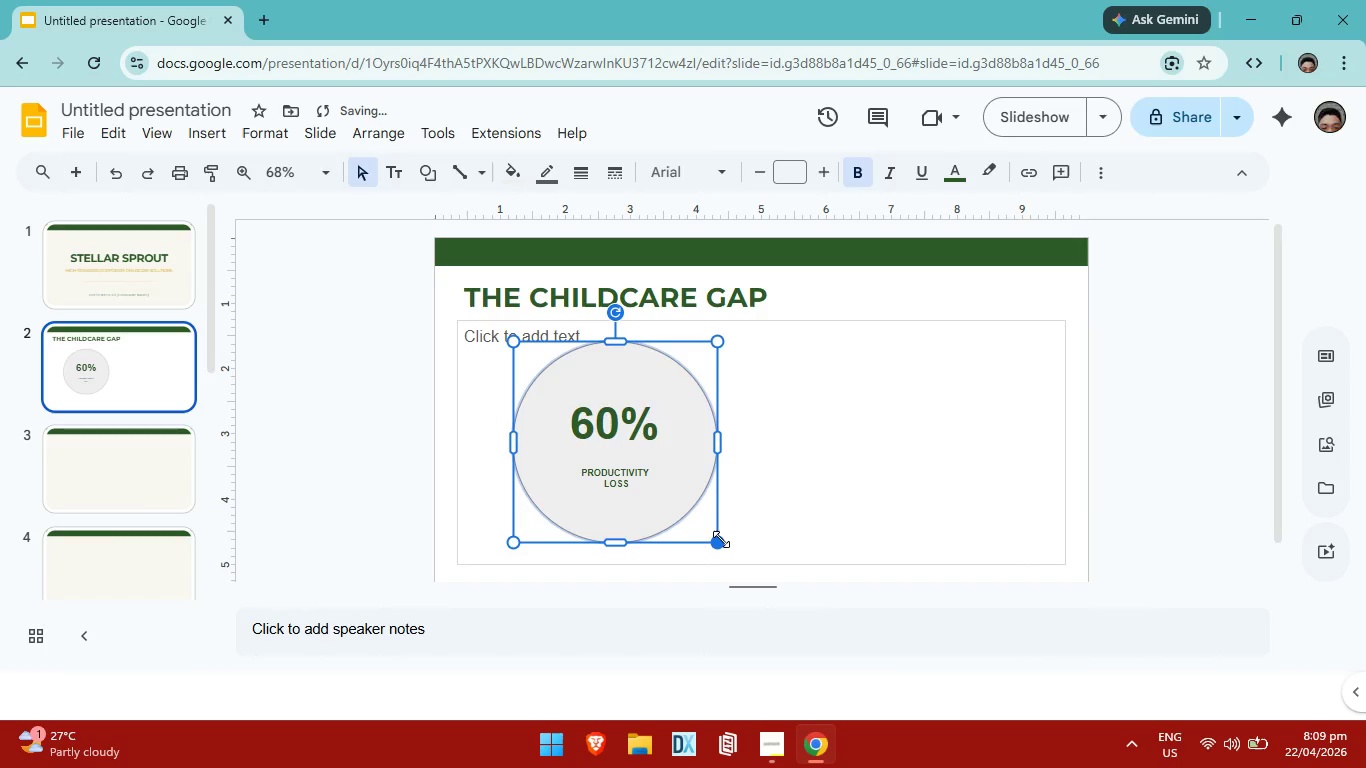 
left_click_drag(start_coordinate=[721, 539], to_coordinate=[723, 544])
 